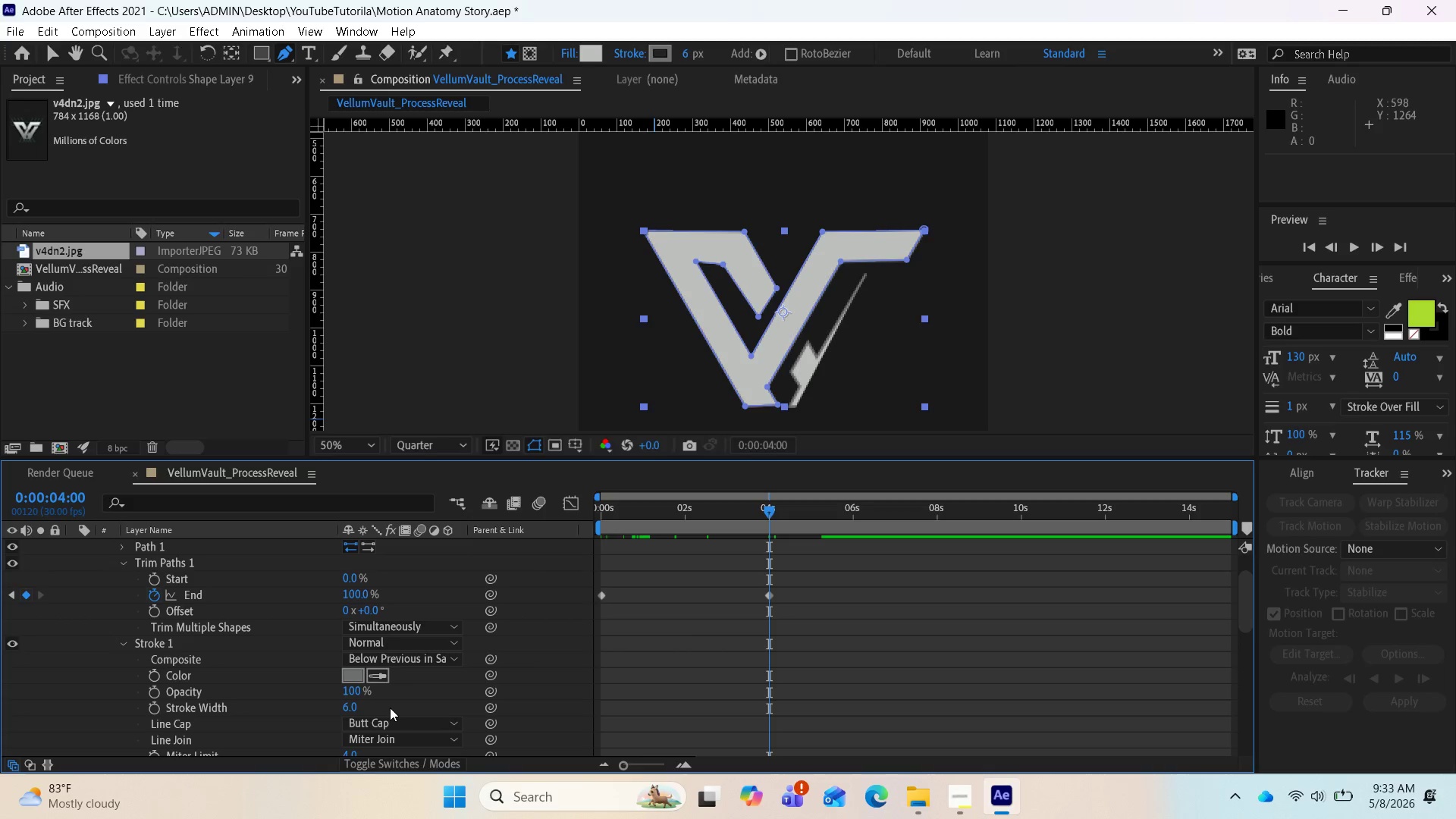 
scroll: coordinate [414, 702], scroll_direction: down, amount: 3.0
 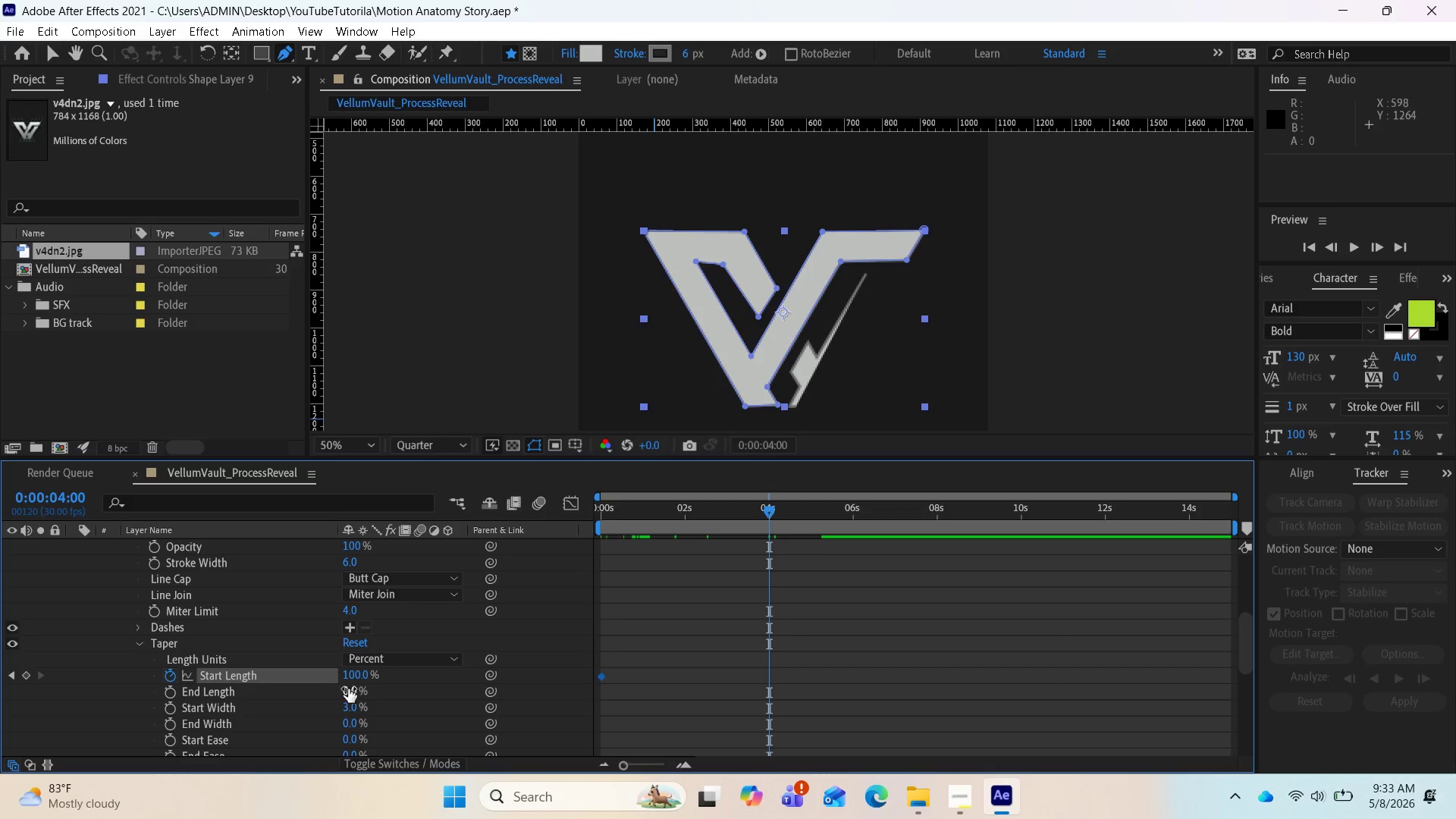 
left_click_drag(start_coordinate=[349, 693], to_coordinate=[613, 688])
 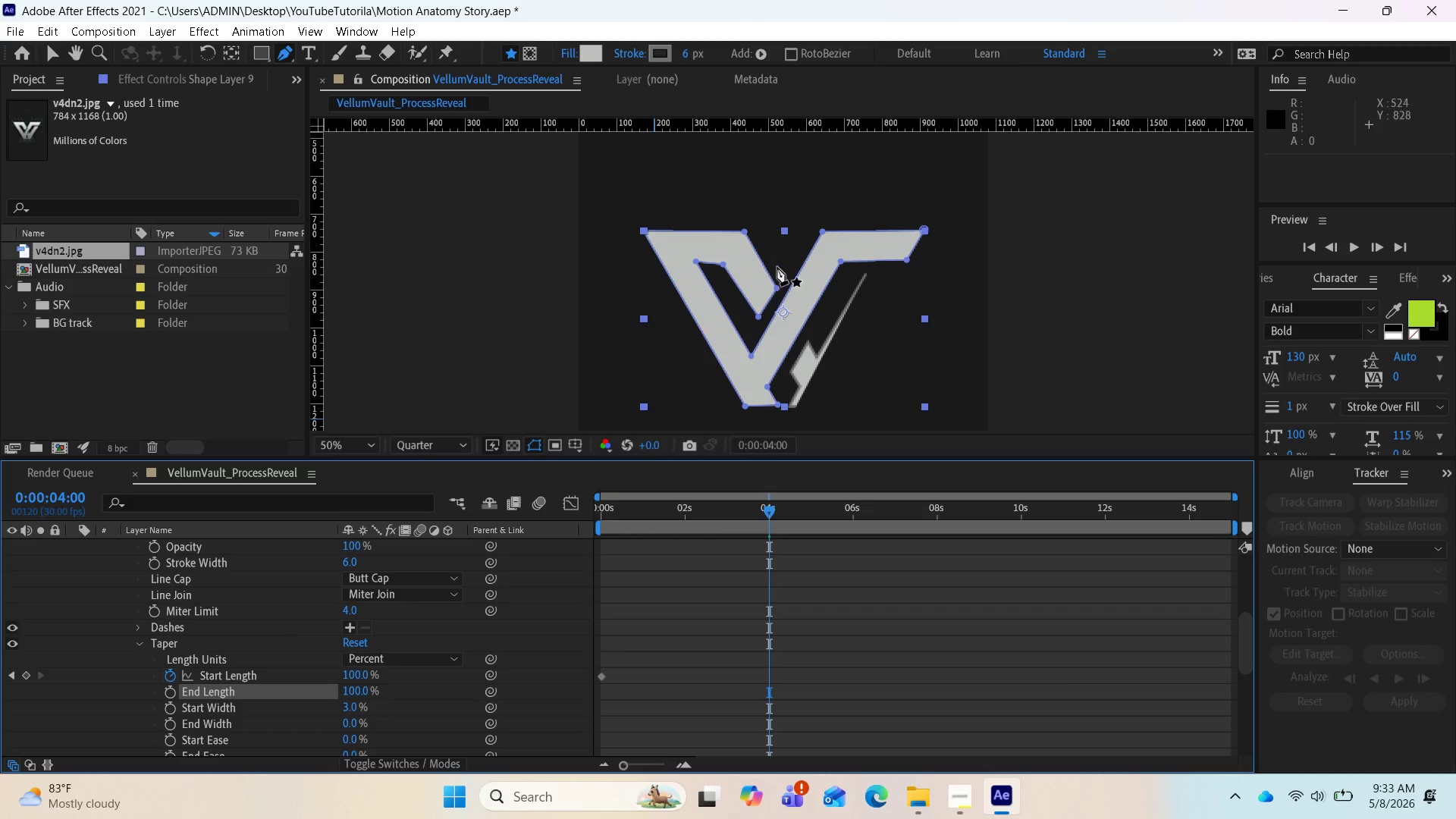 
scroll: coordinate [776, 278], scroll_direction: up, amount: 2.0
 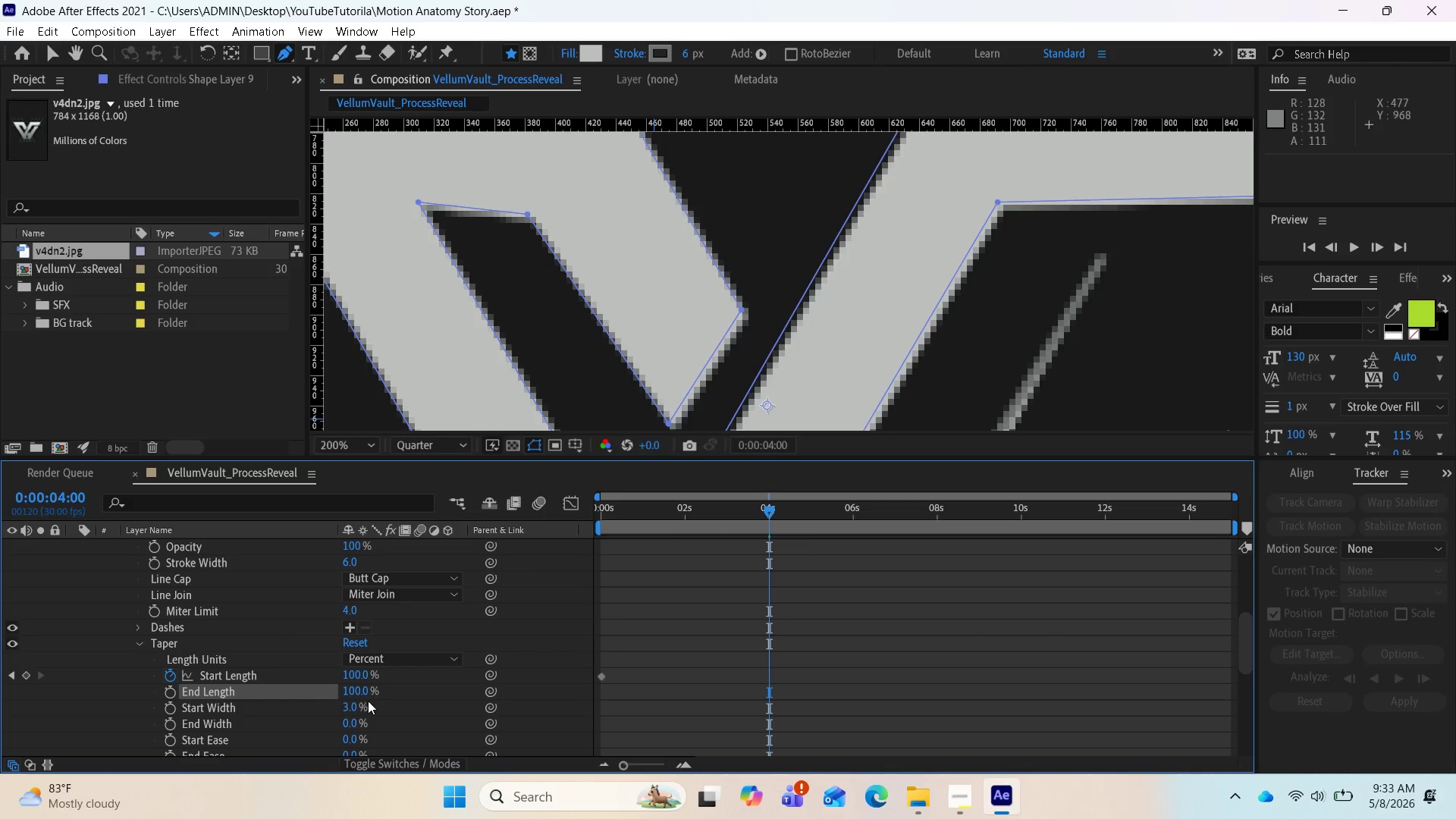 
left_click_drag(start_coordinate=[357, 696], to_coordinate=[258, 707])
 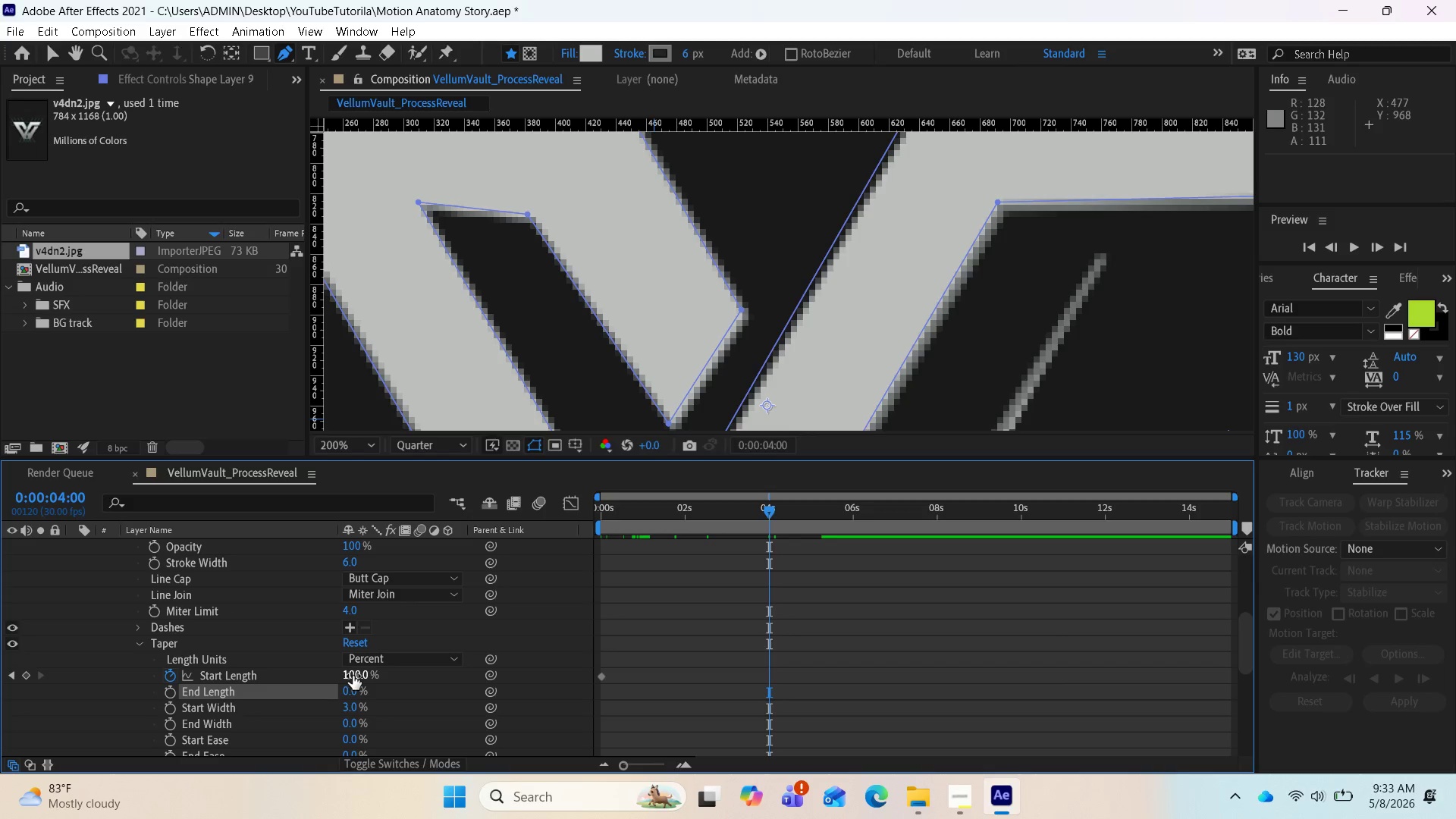 
left_click_drag(start_coordinate=[353, 676], to_coordinate=[218, 679])
 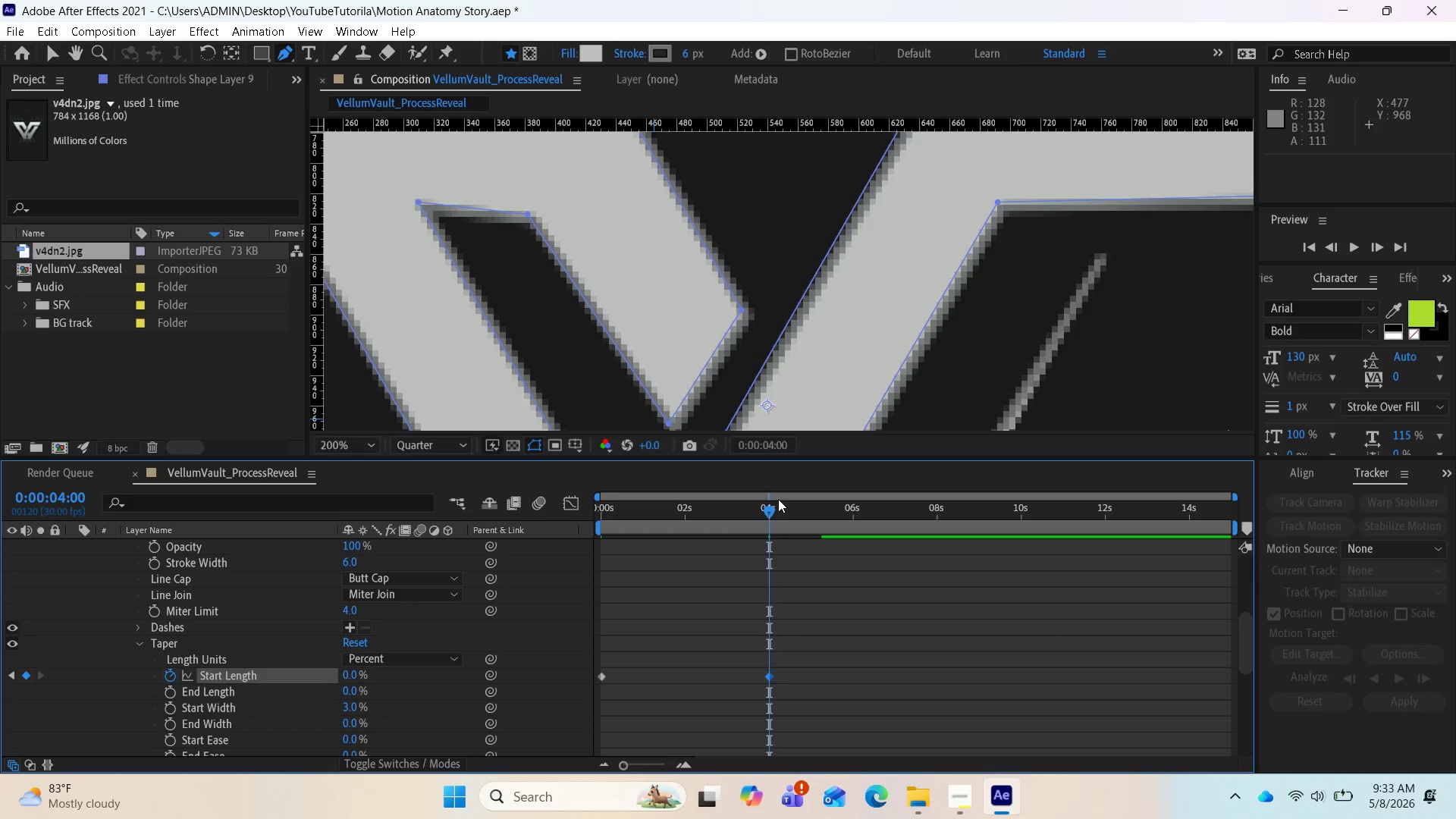 
left_click_drag(start_coordinate=[764, 508], to_coordinate=[584, 528])
 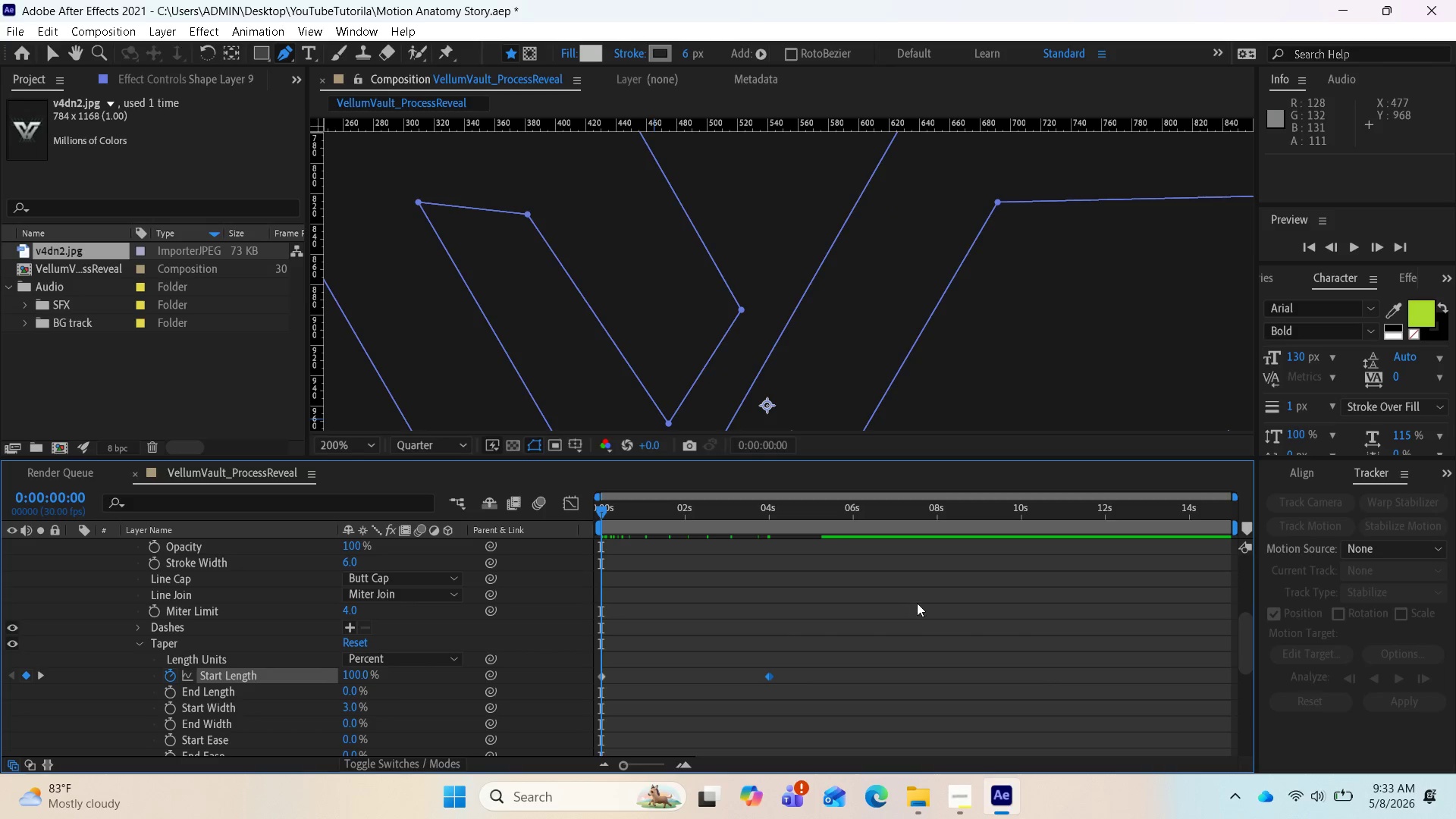 
key(Space)
 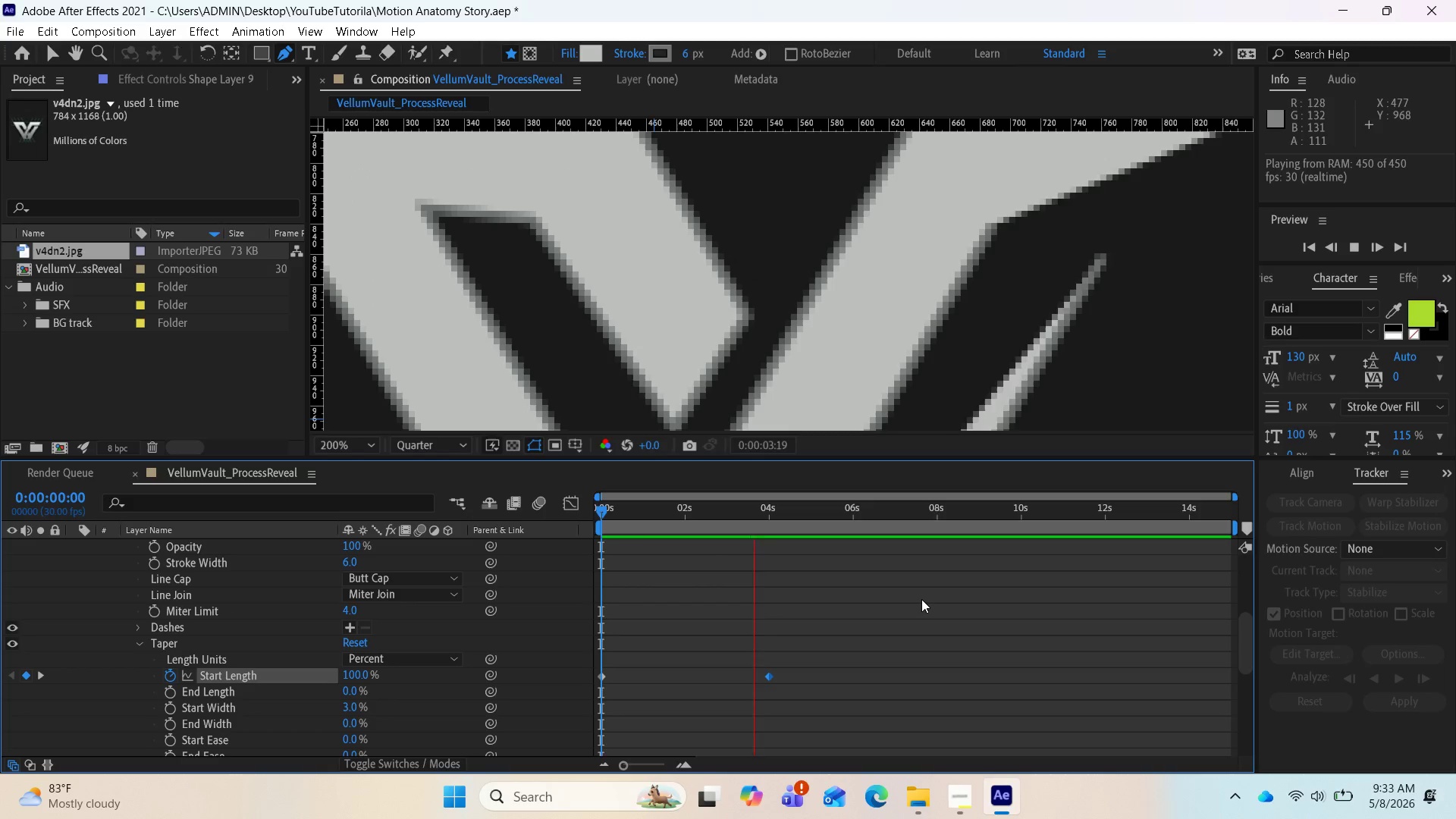 
wait(5.39)
 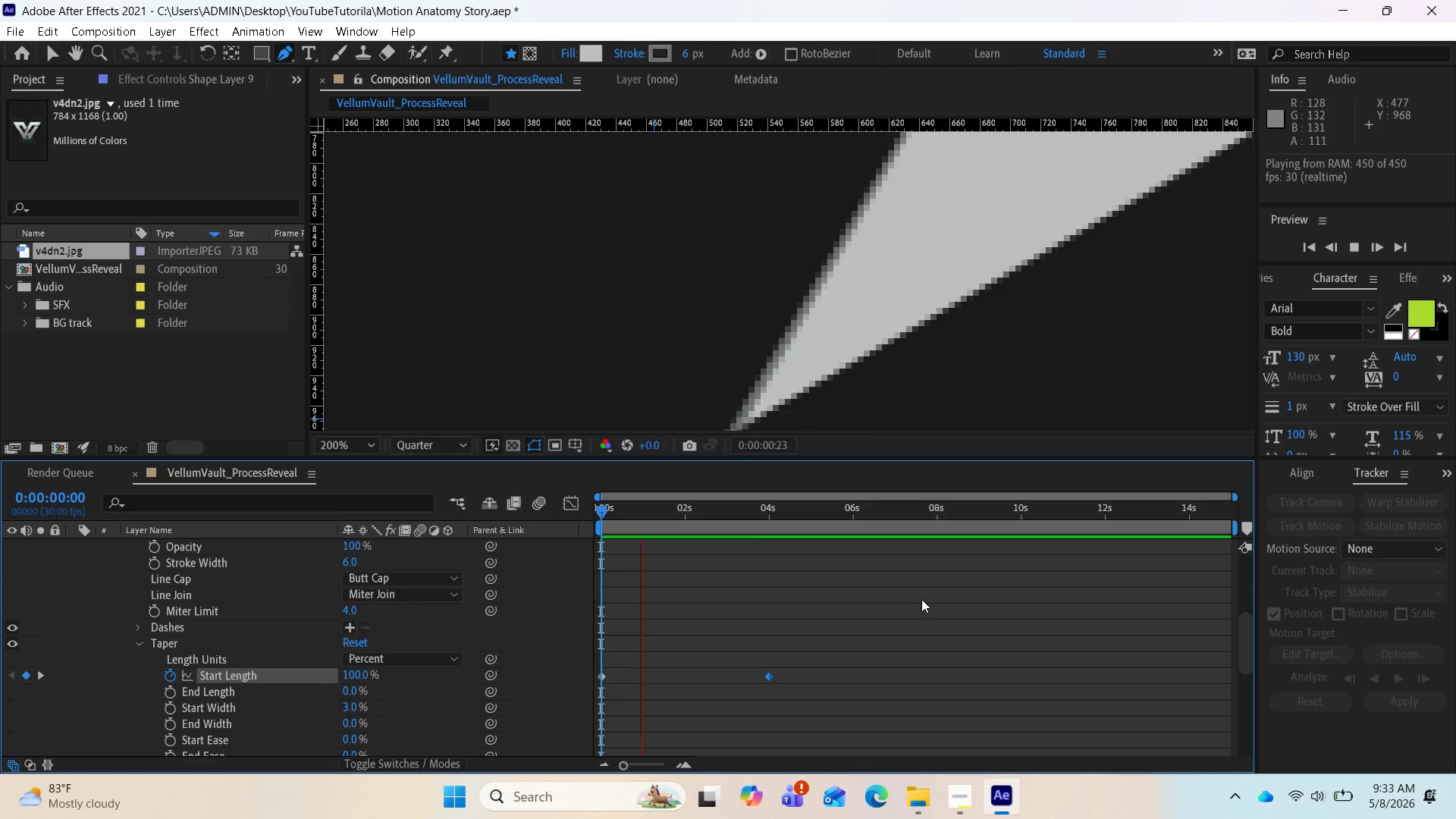 
key(Space)
 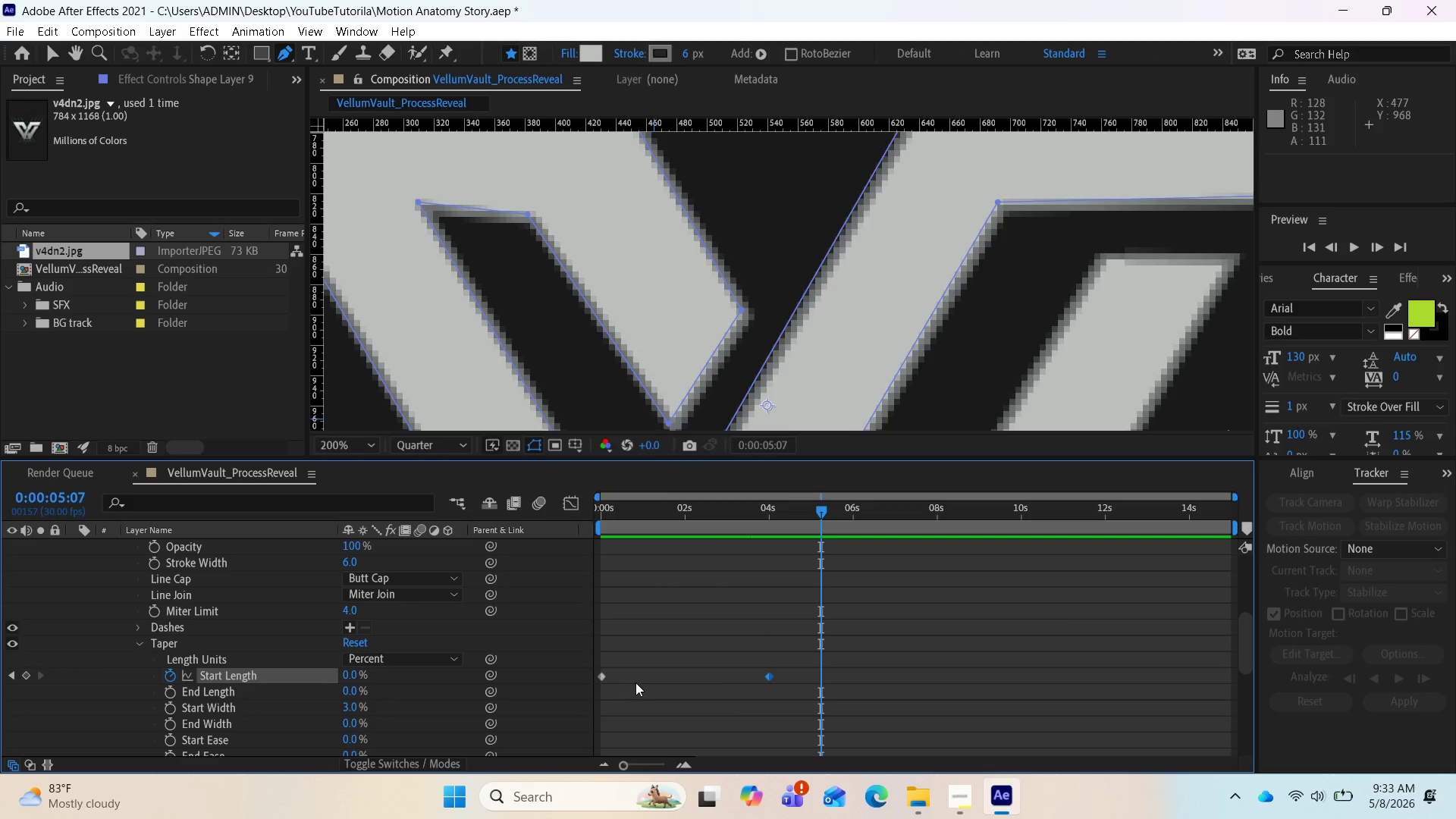 
scroll: coordinate [682, 664], scroll_direction: down, amount: 2.0
 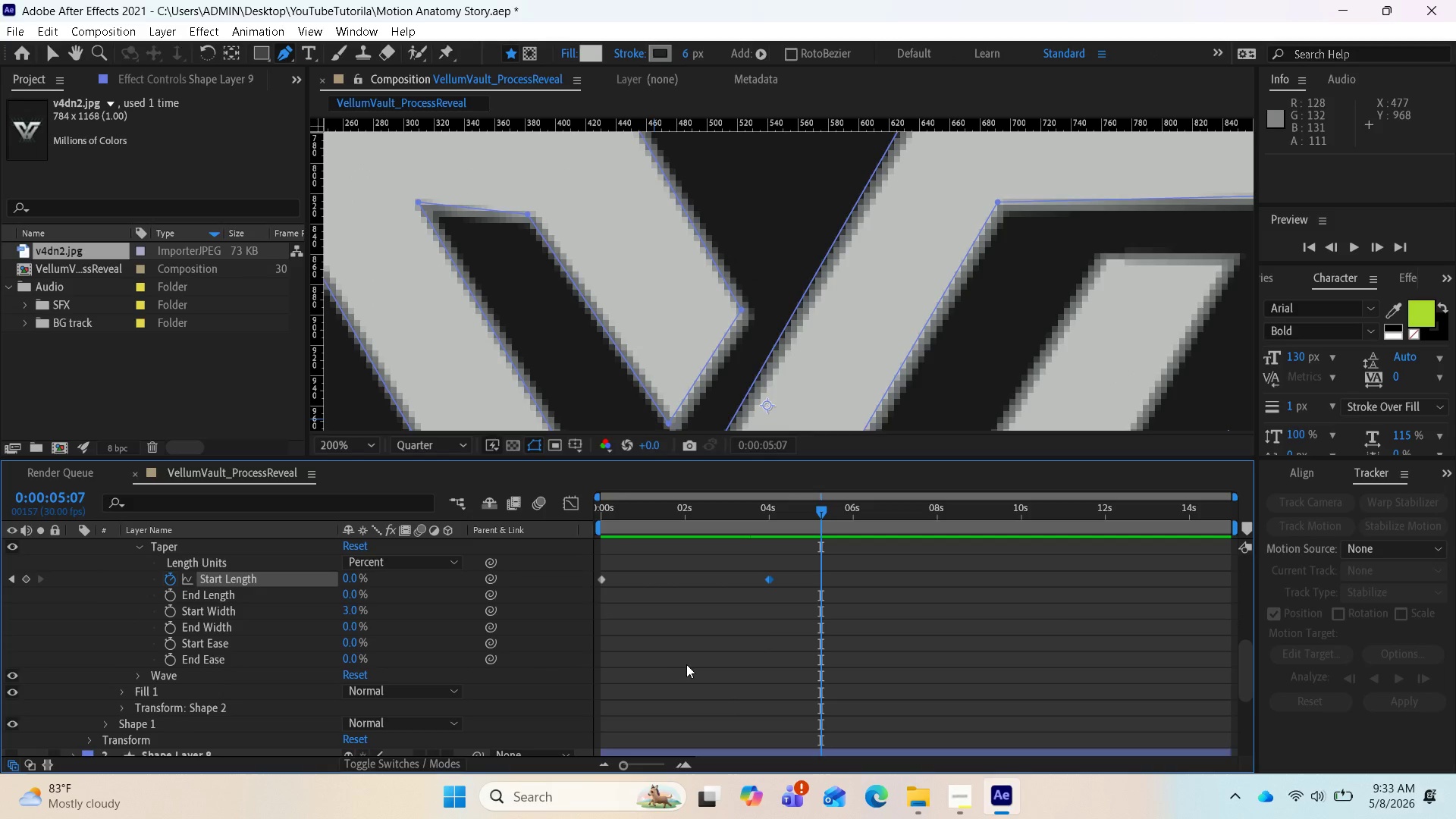 
scroll: coordinate [691, 662], scroll_direction: up, amount: 1.0
 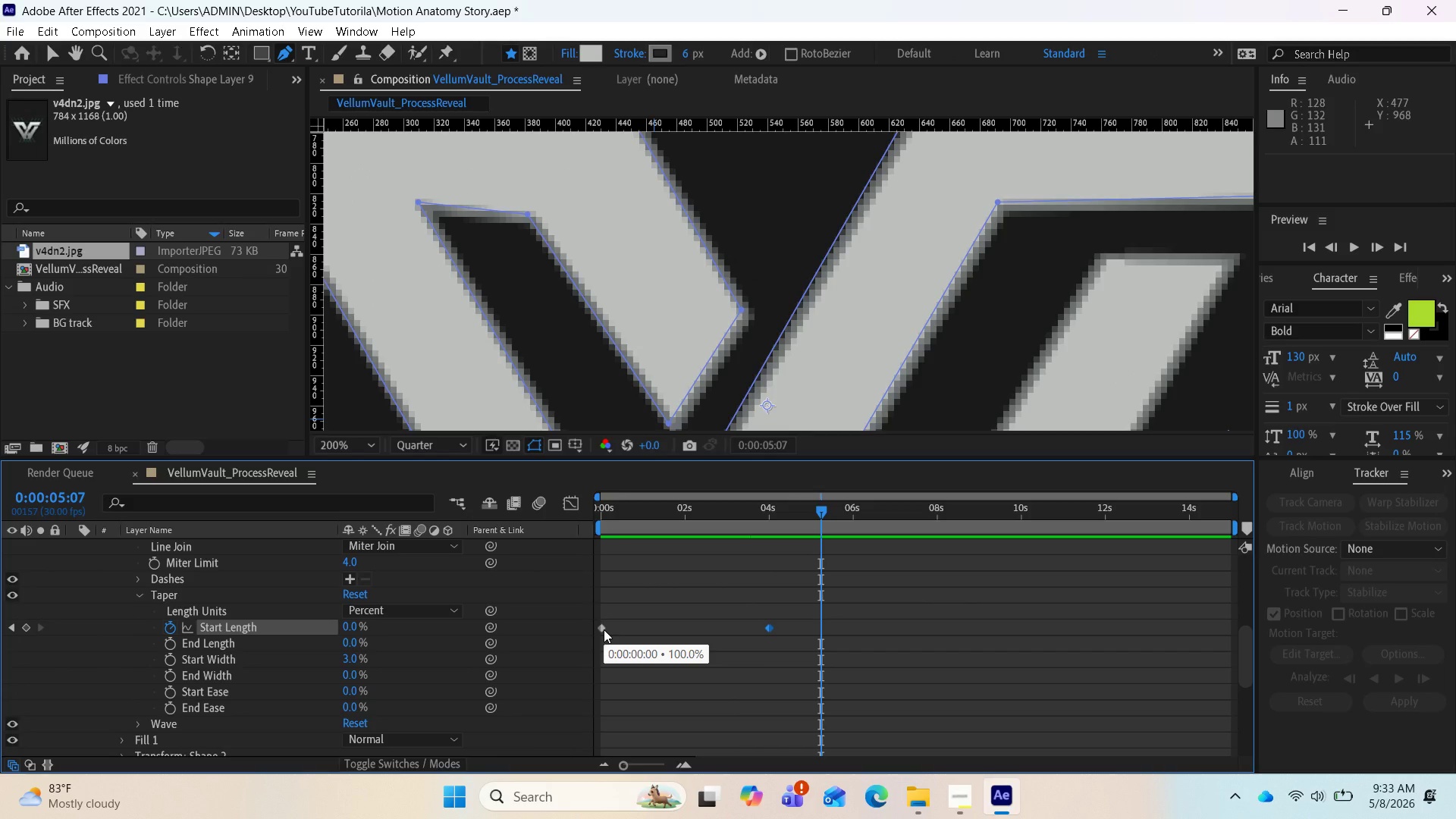 
left_click_drag(start_coordinate=[604, 629], to_coordinate=[746, 648])
 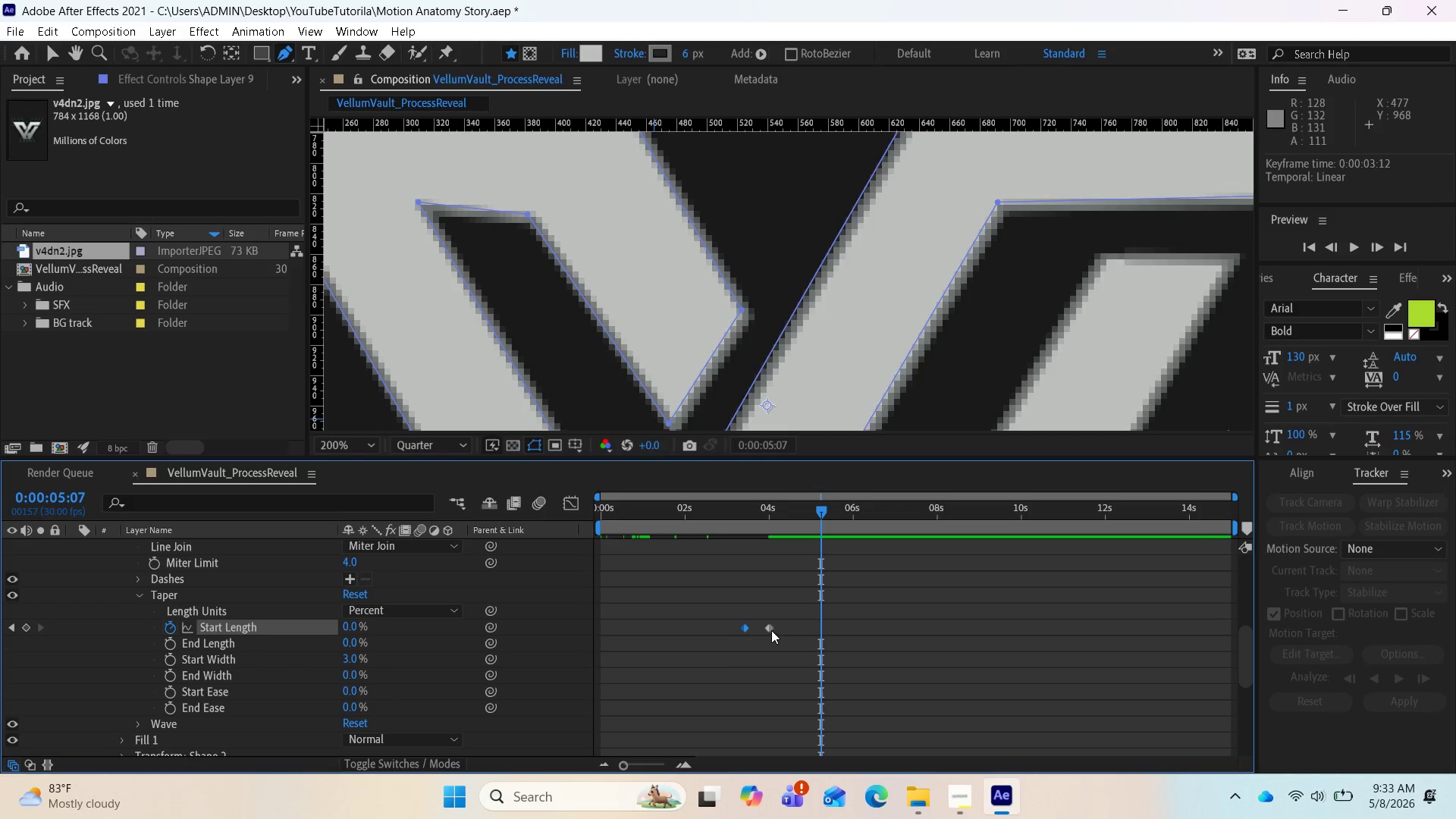 
left_click_drag(start_coordinate=[770, 630], to_coordinate=[824, 633])
 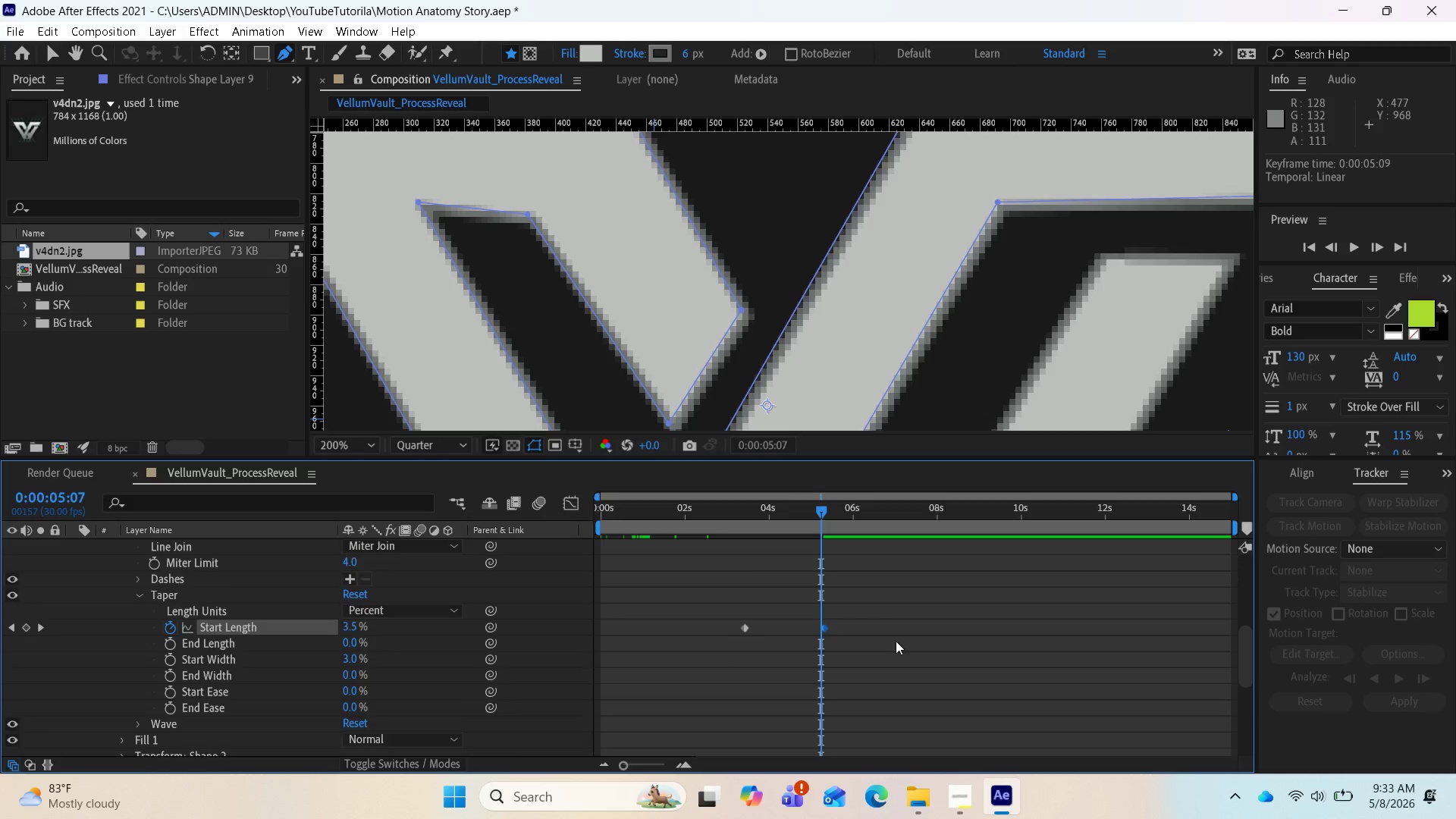 
scroll: coordinate [903, 631], scroll_direction: down, amount: 5.0
 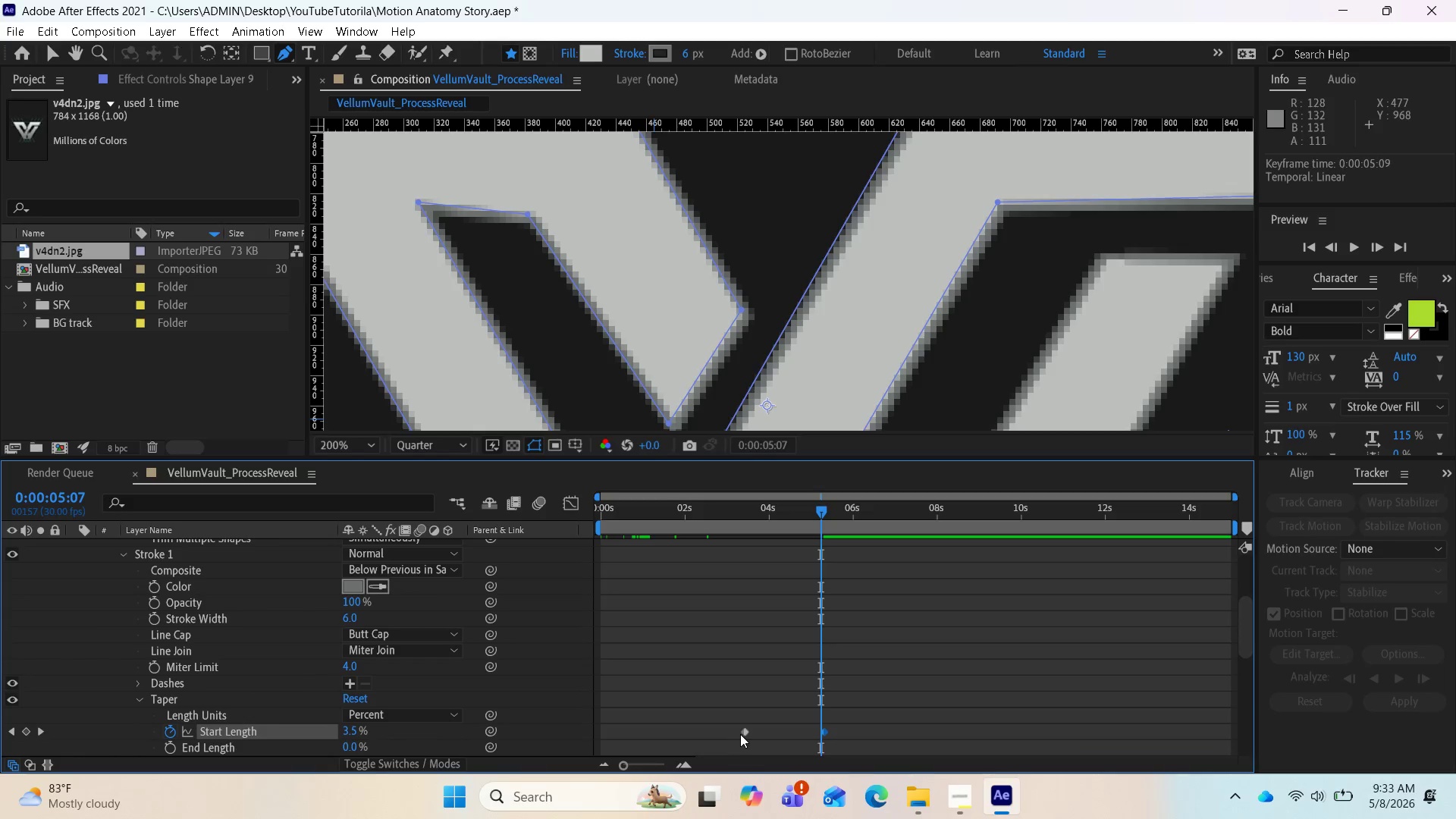 
left_click_drag(start_coordinate=[745, 731], to_coordinate=[770, 726])
 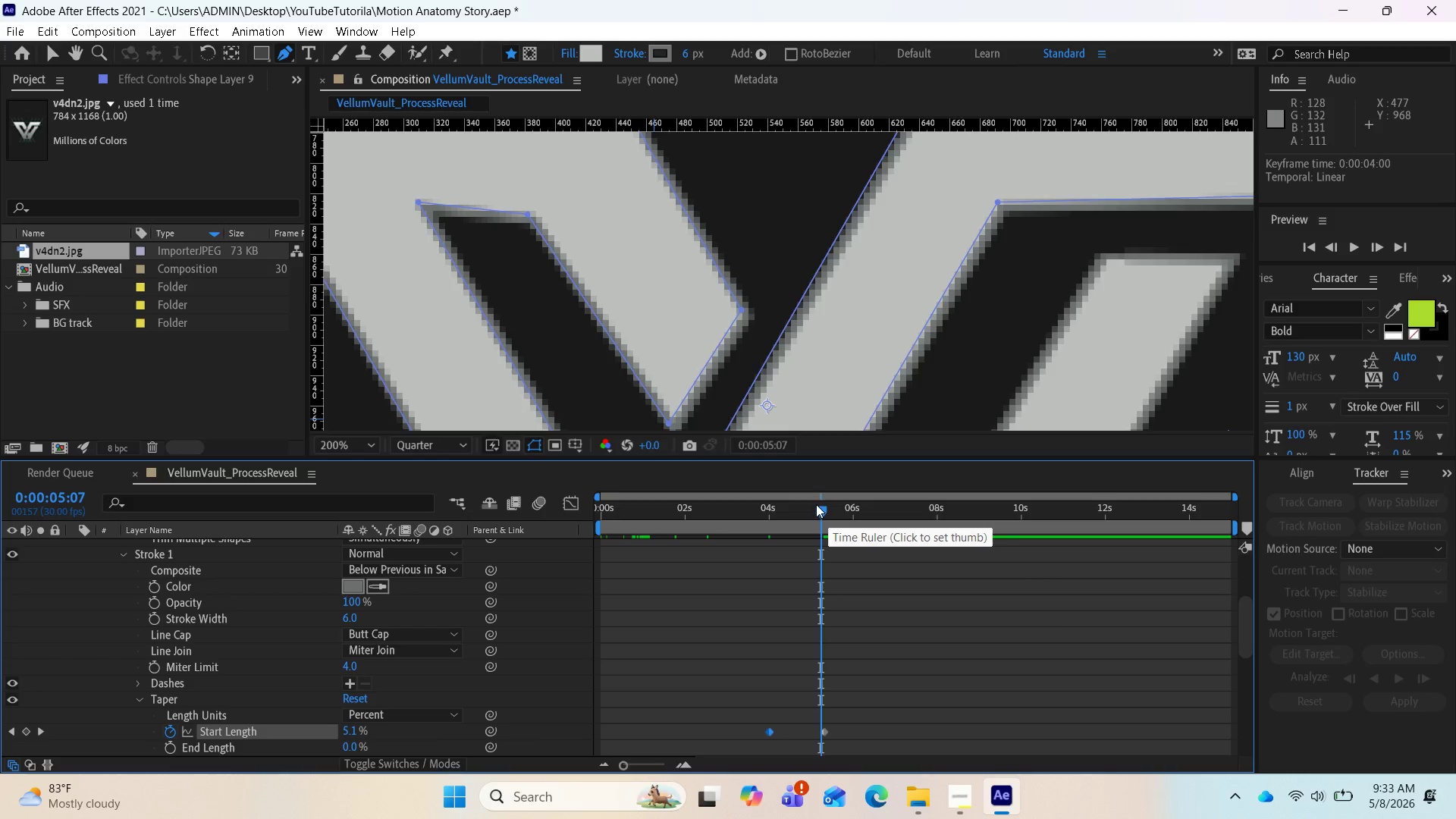 
left_click_drag(start_coordinate=[817, 506], to_coordinate=[605, 560])
 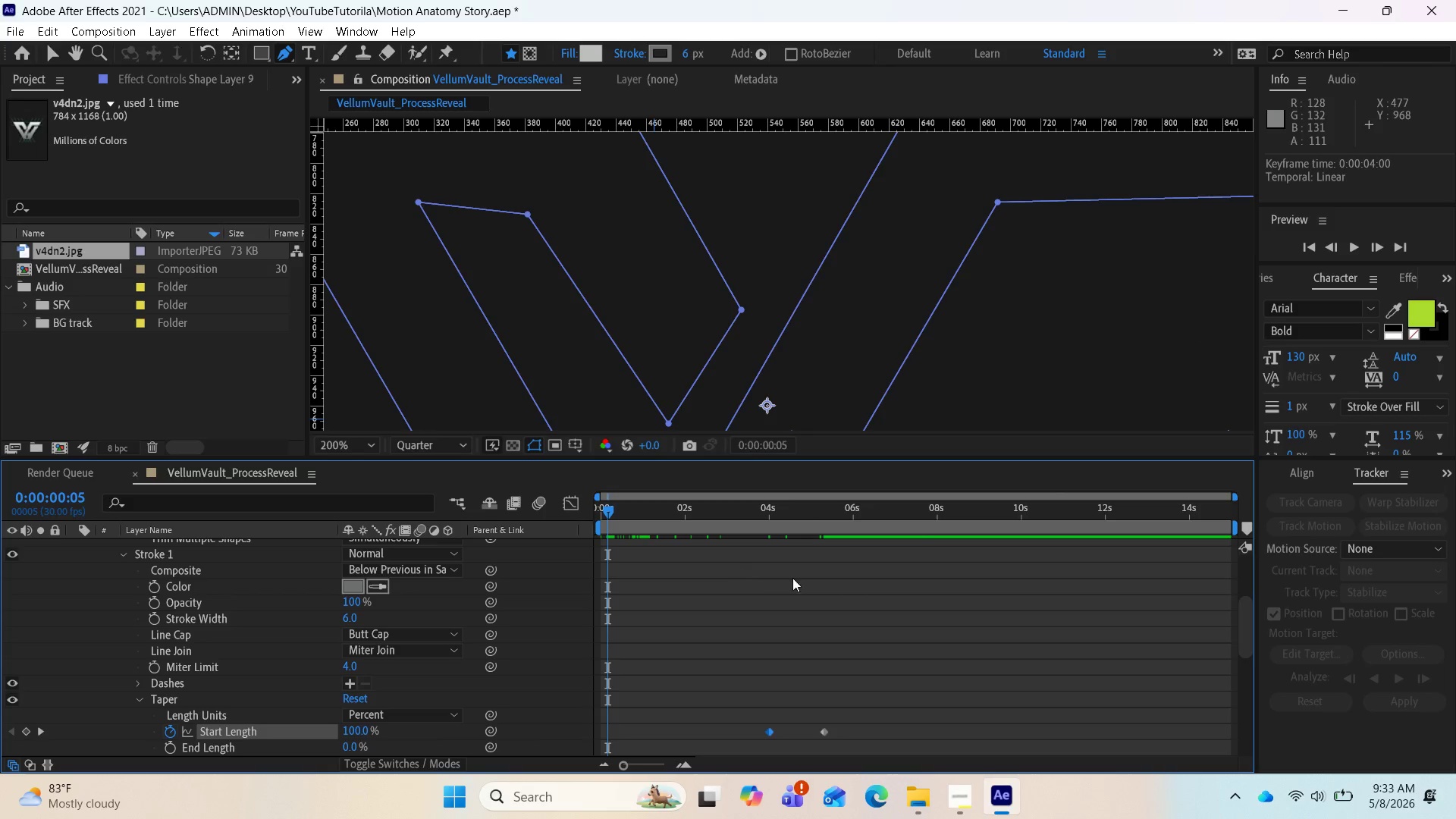 
key(Space)
 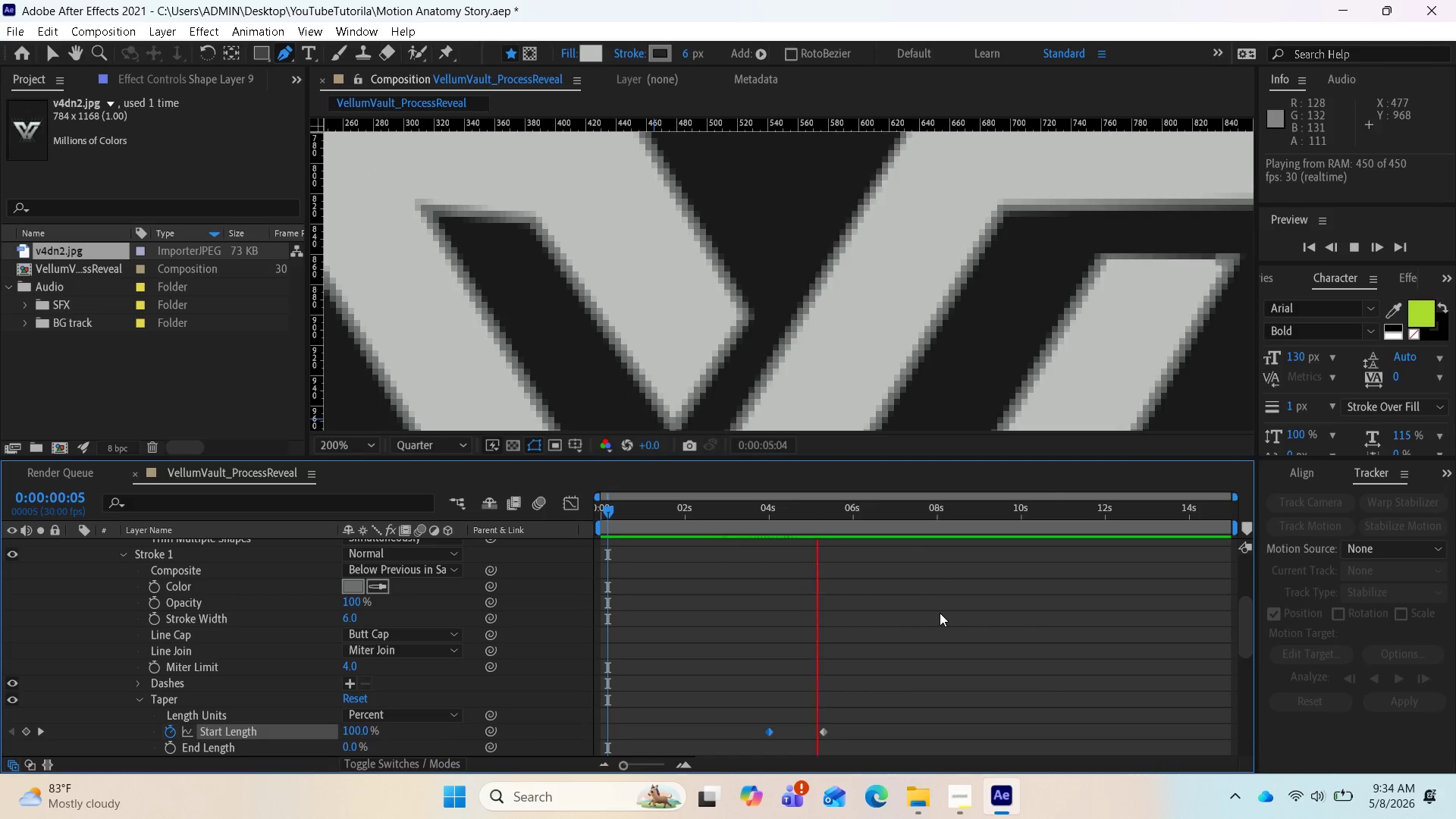 
wait(7.02)
 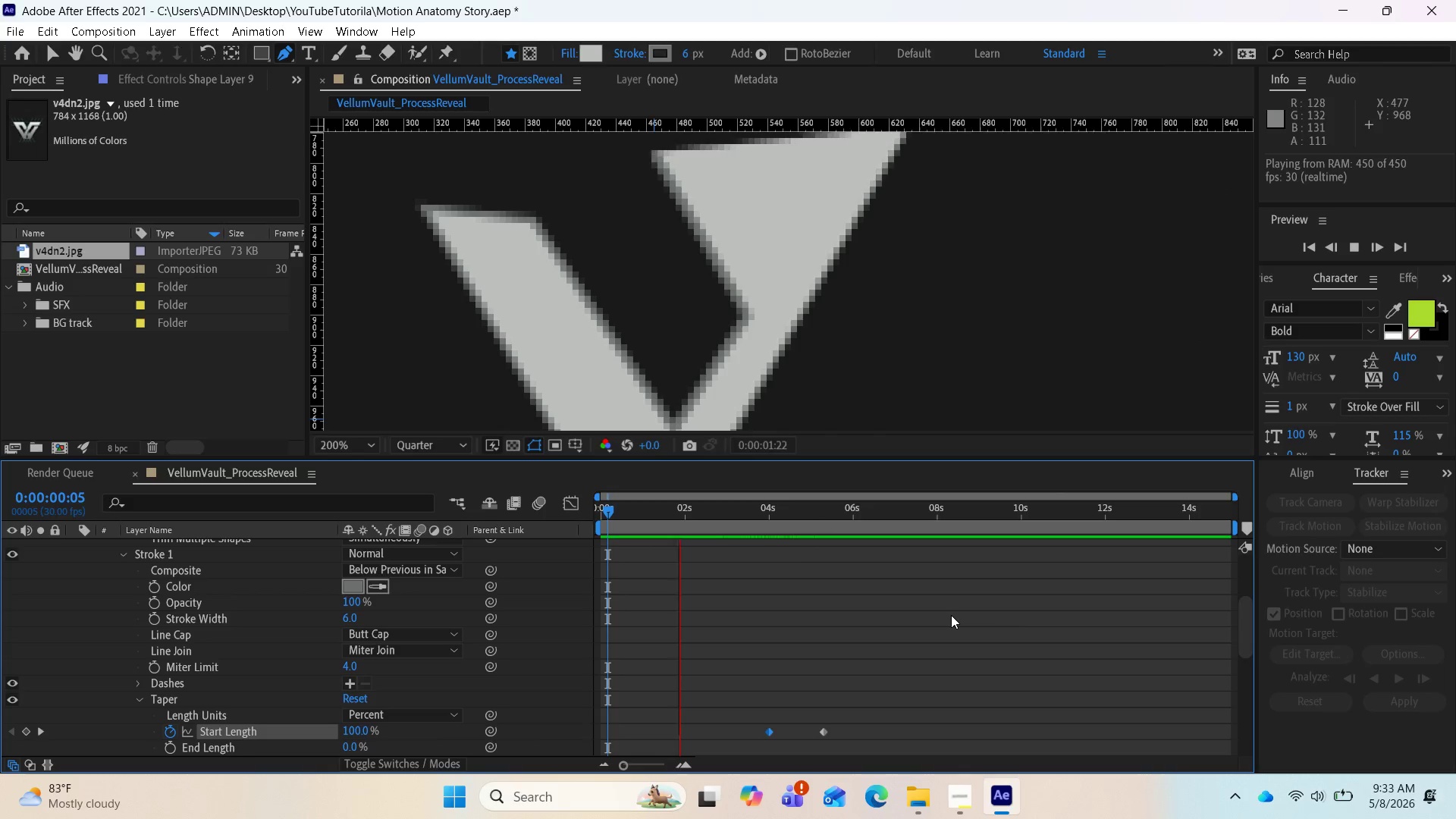 
key(Space)
 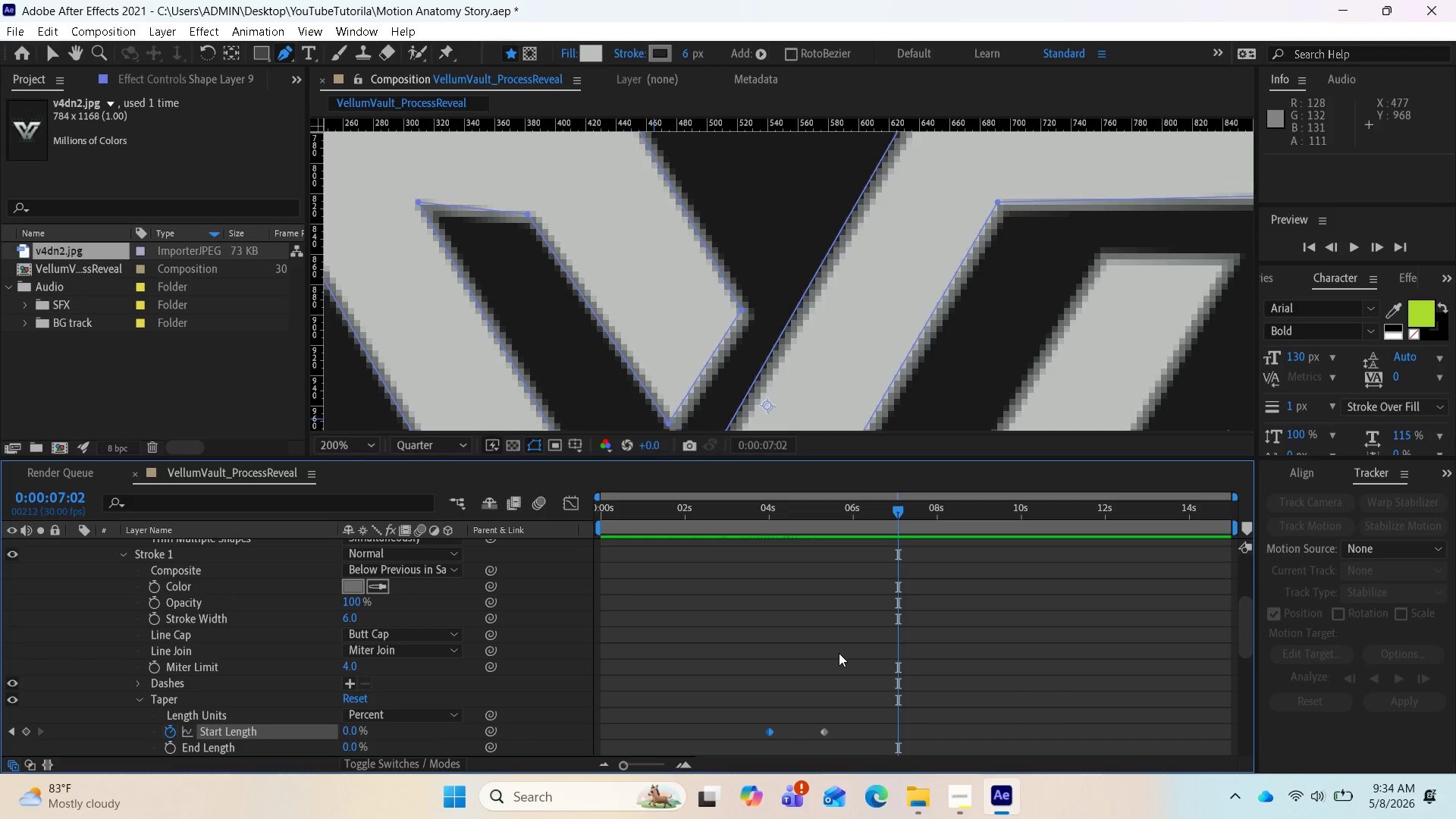 
key(Control+Z)
 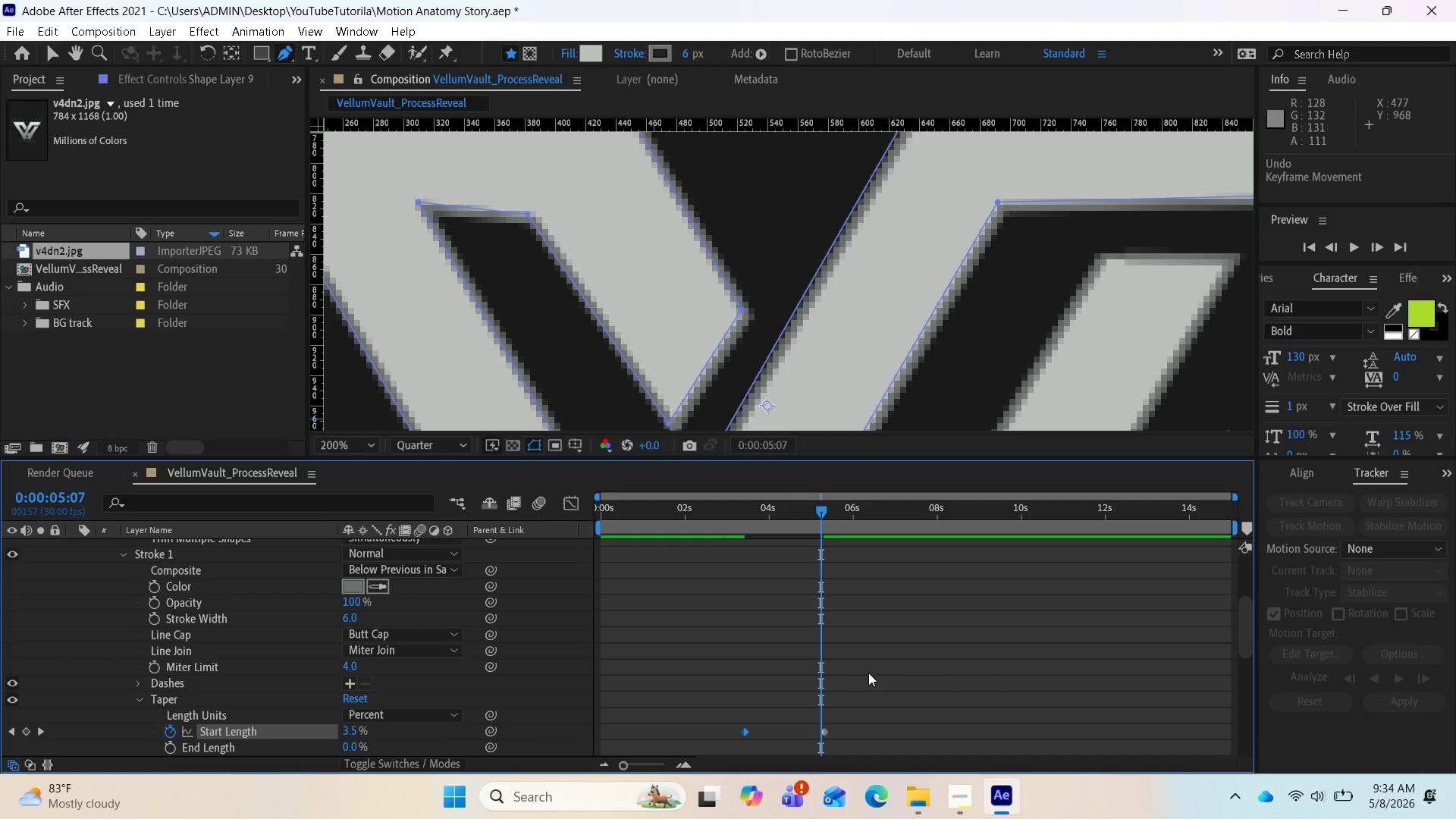 
hold_key(key=ControlLeft, duration=0.7)
 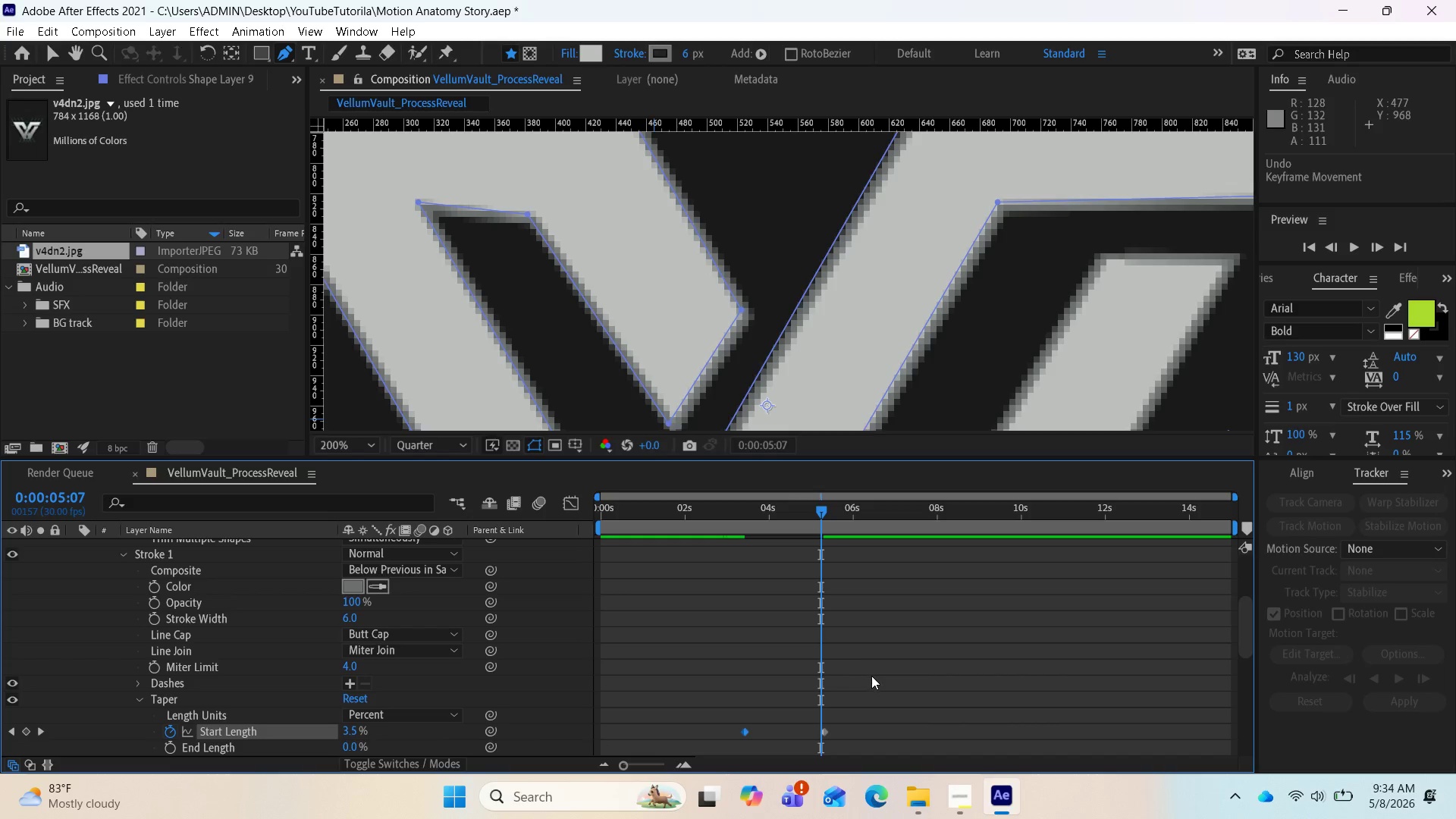 
key(Control+Z)
 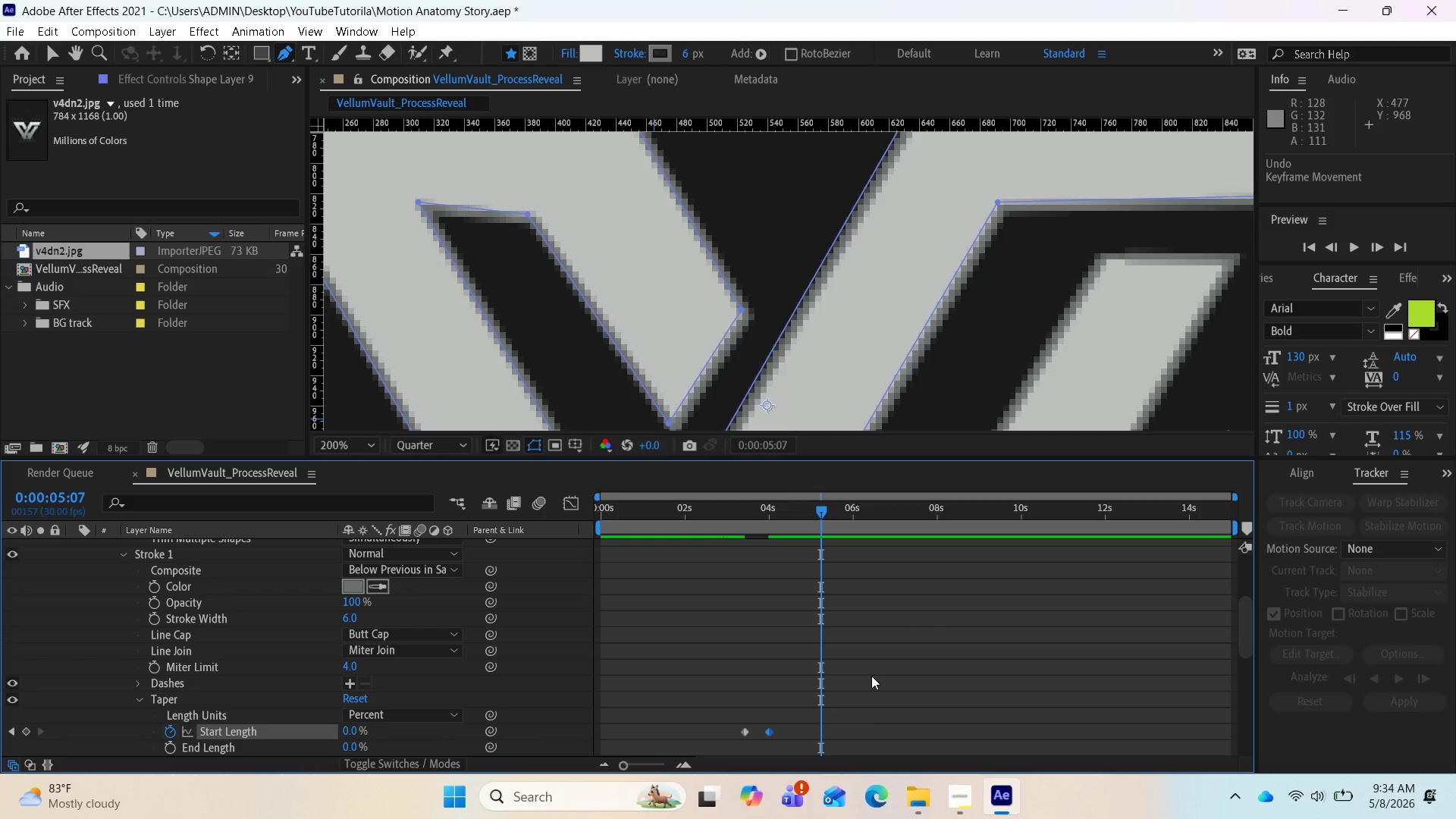 
hold_key(key=ControlLeft, duration=0.77)
 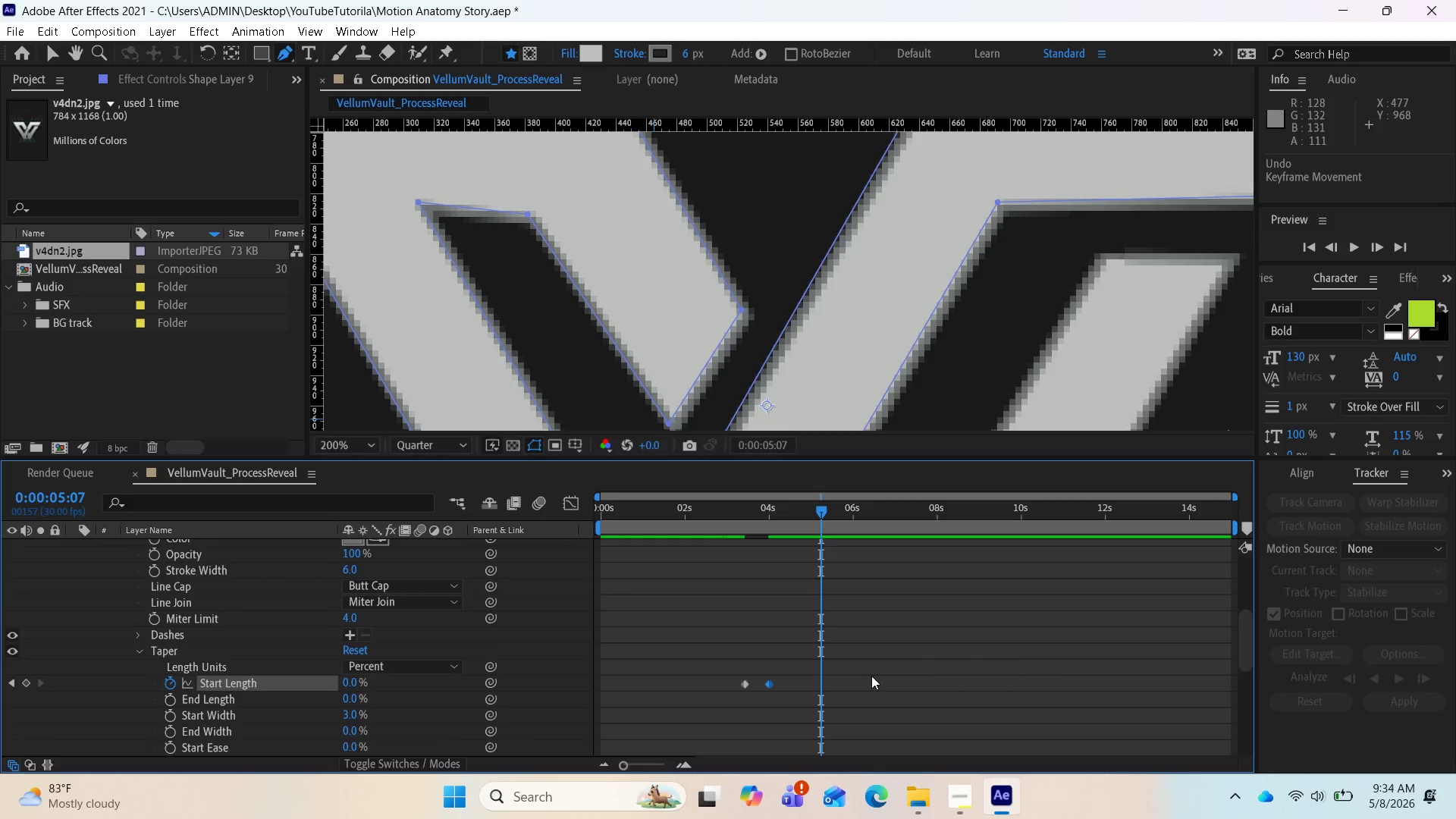 
scroll: coordinate [871, 676], scroll_direction: down, amount: 2.0
 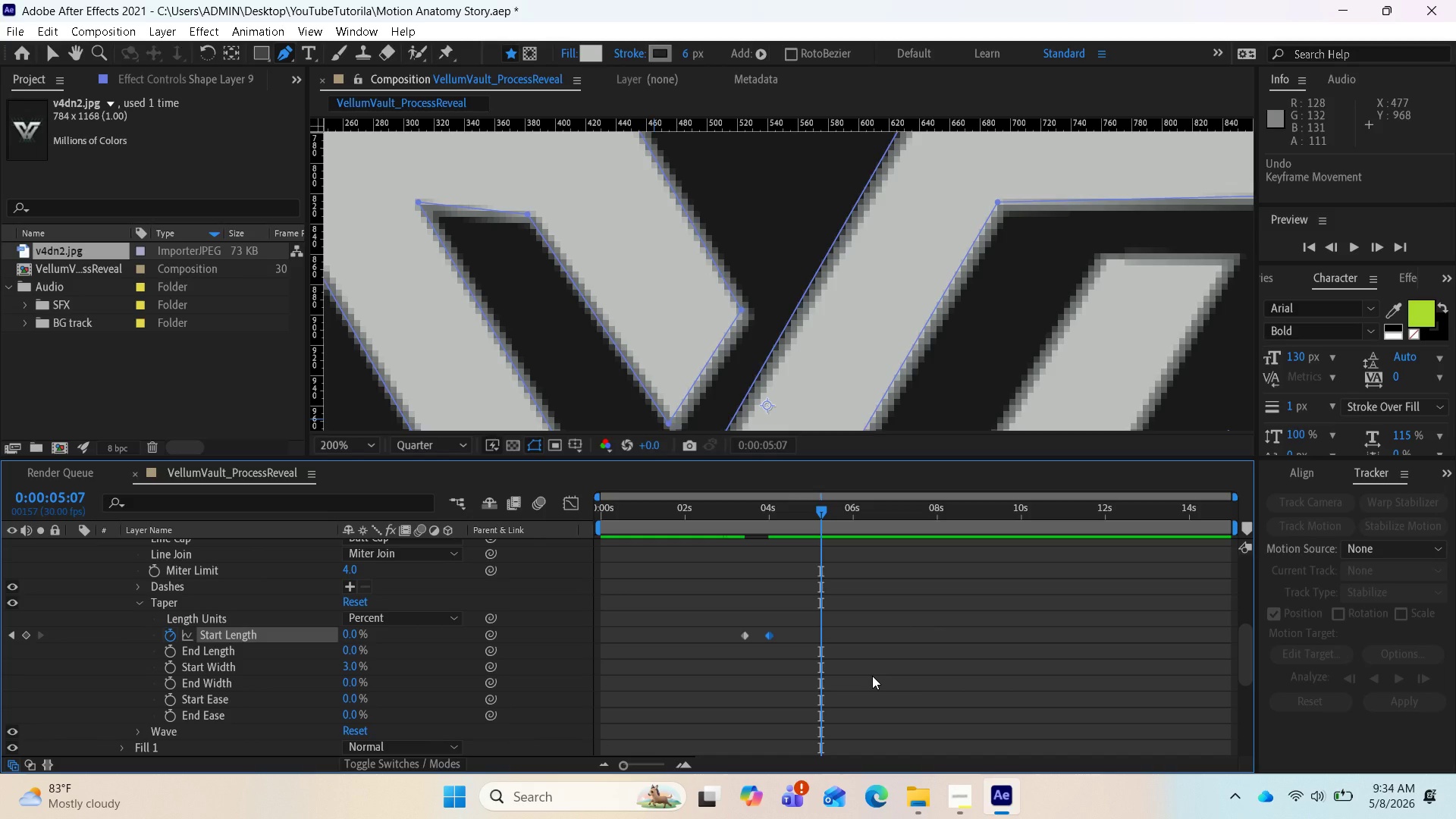 
hold_key(key=ControlLeft, duration=0.44)
 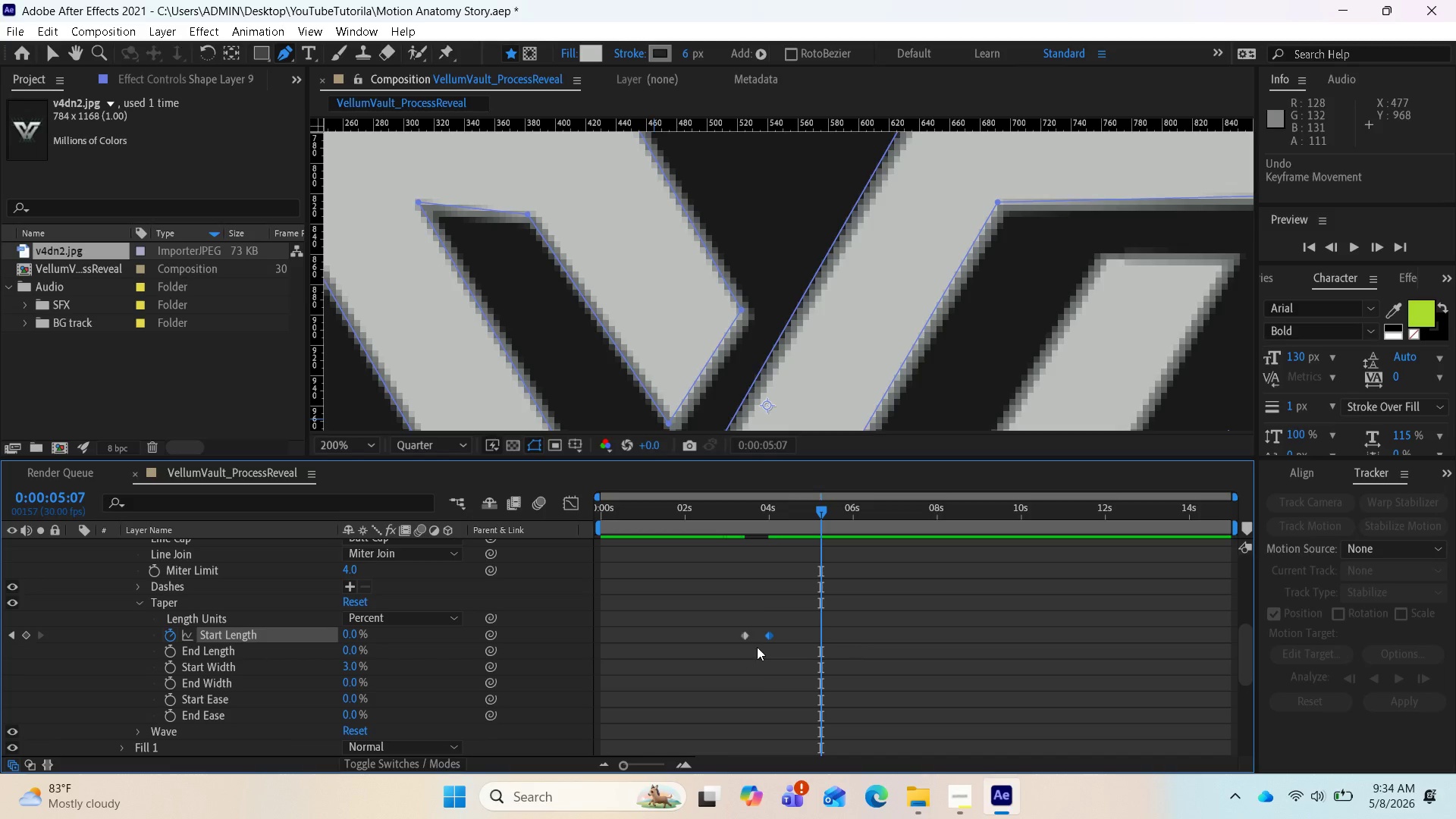 
key(Control+Z)
 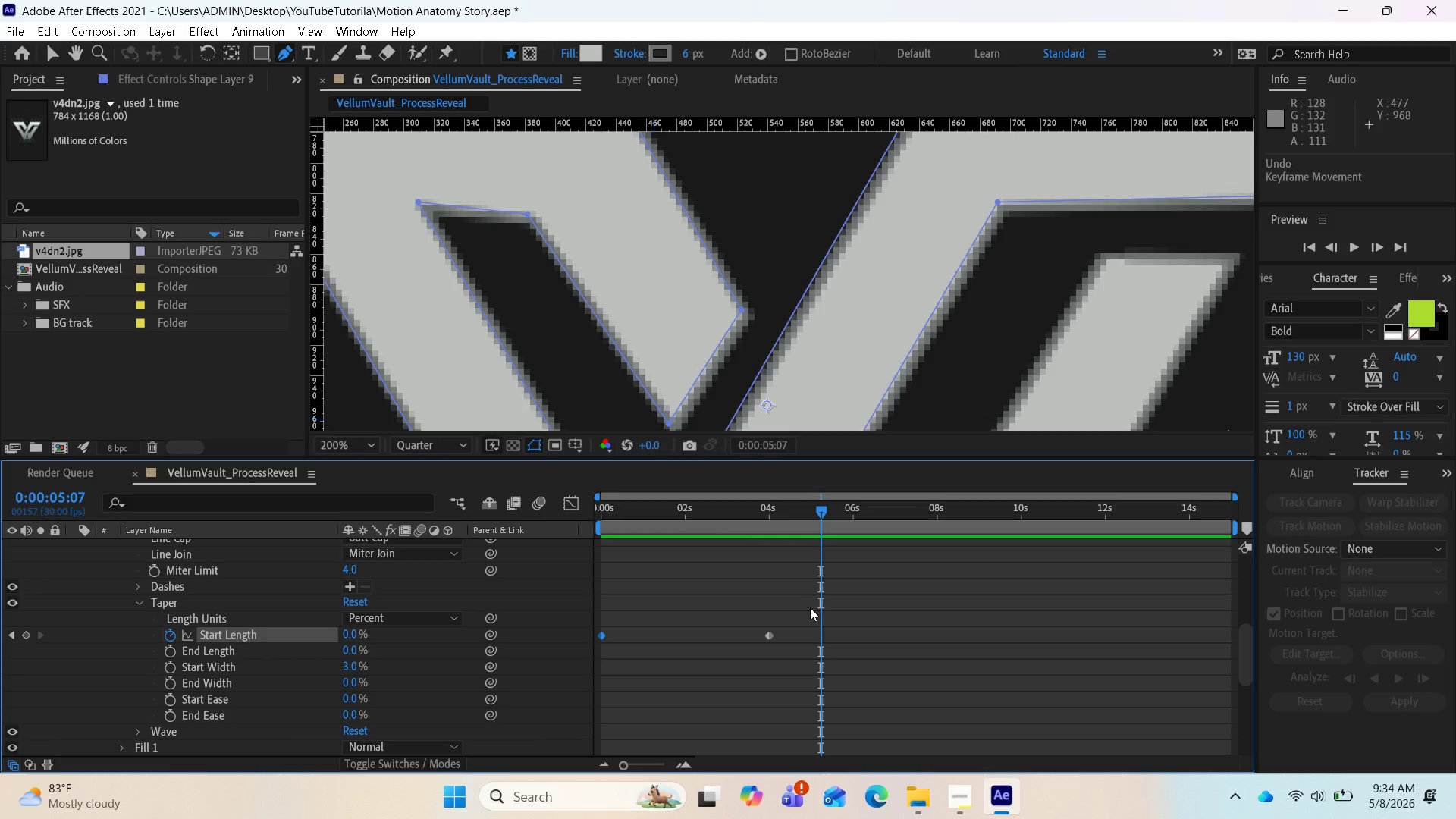 
scroll: coordinate [693, 374], scroll_direction: down, amount: 3.0
 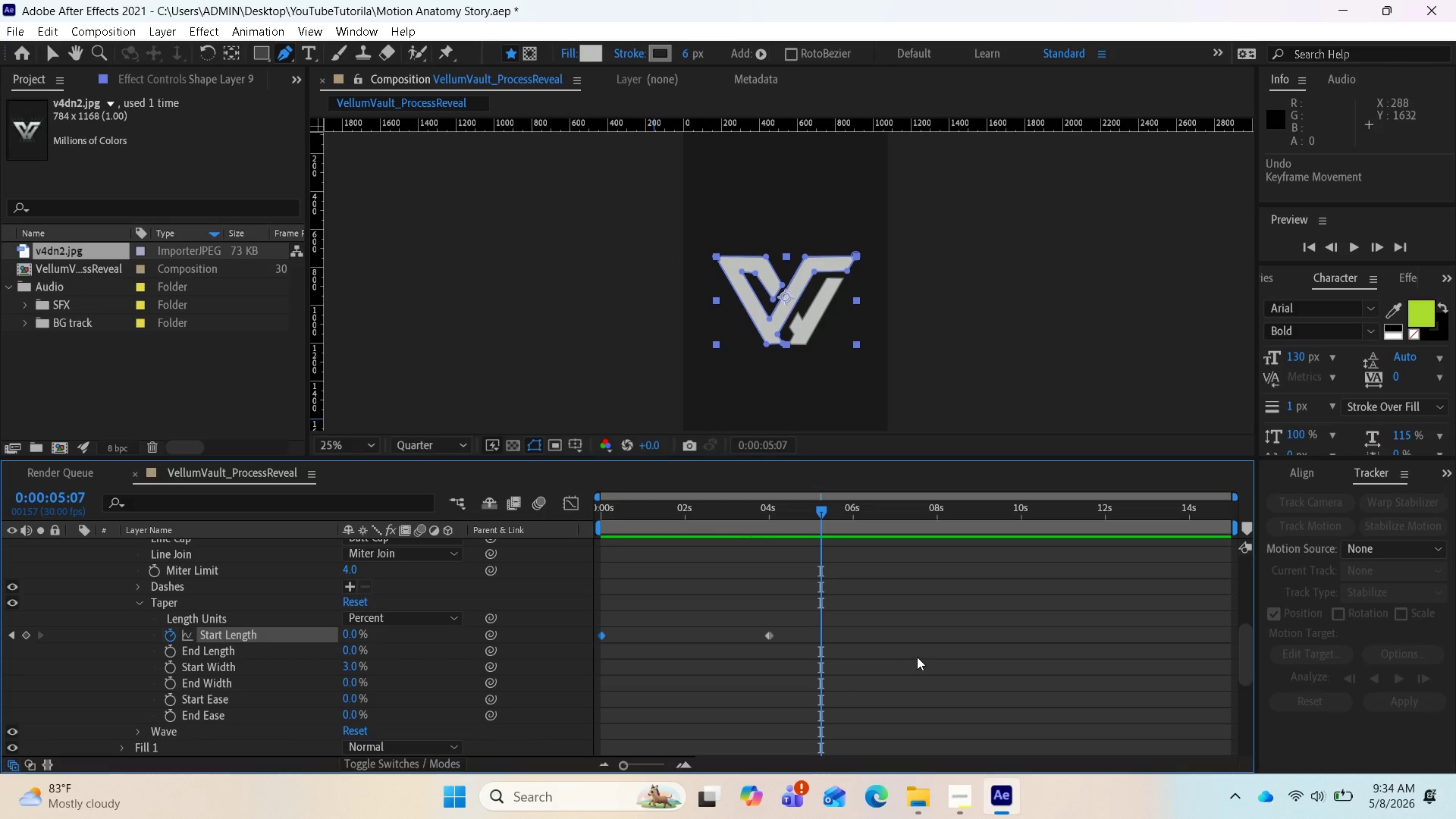 
key(Space)
 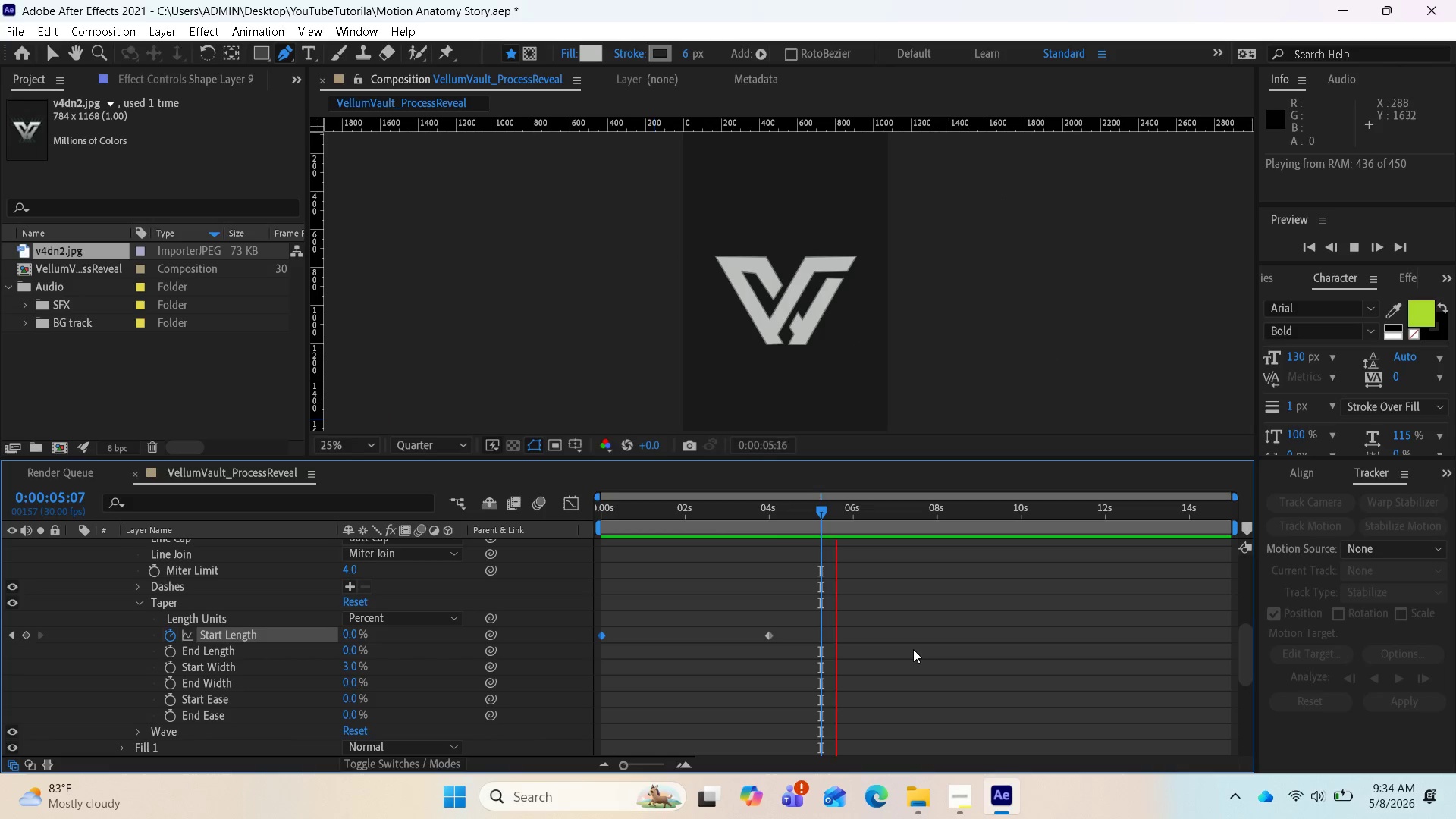 
key(Space)
 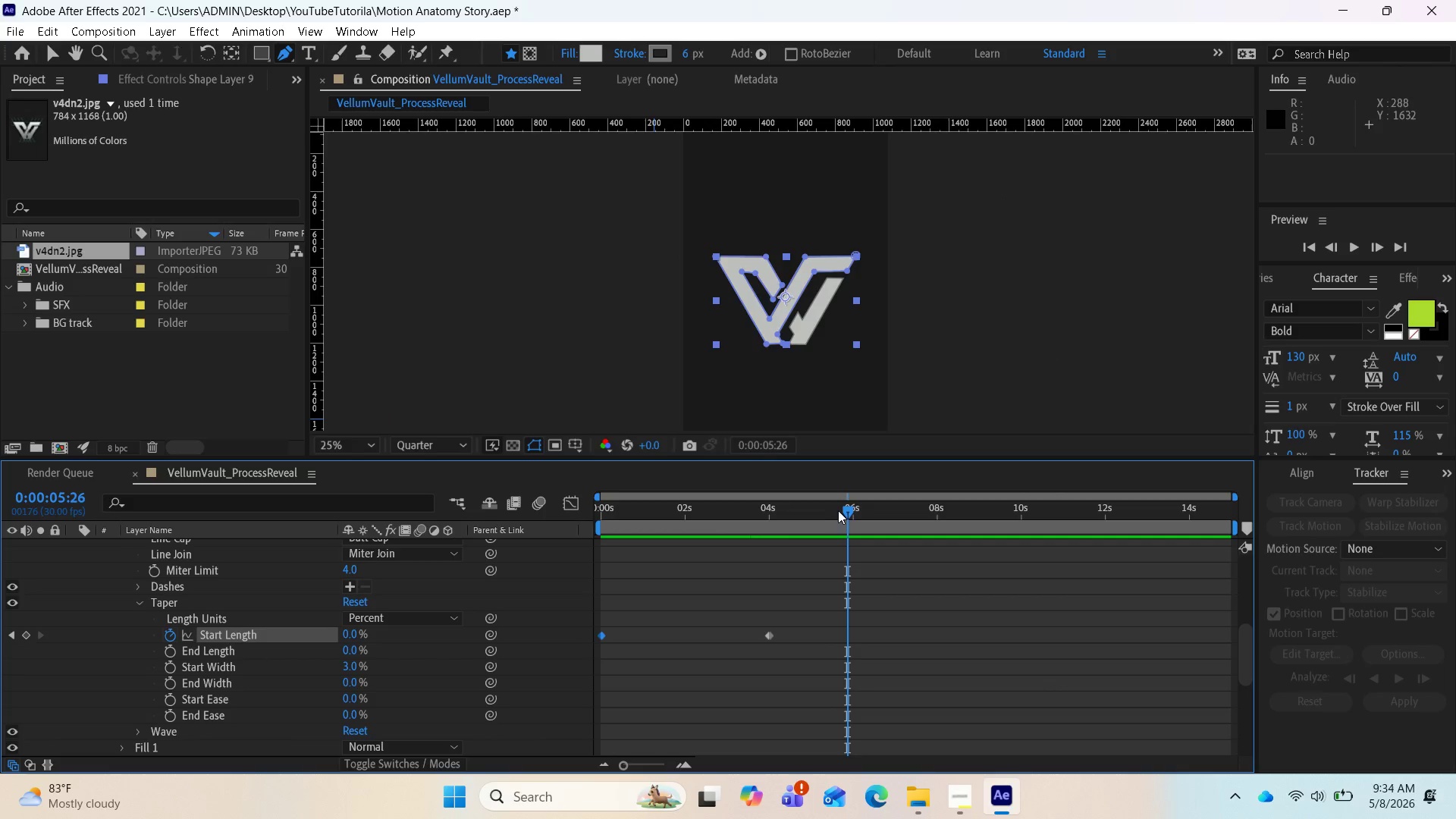 
left_click_drag(start_coordinate=[843, 506], to_coordinate=[559, 551])
 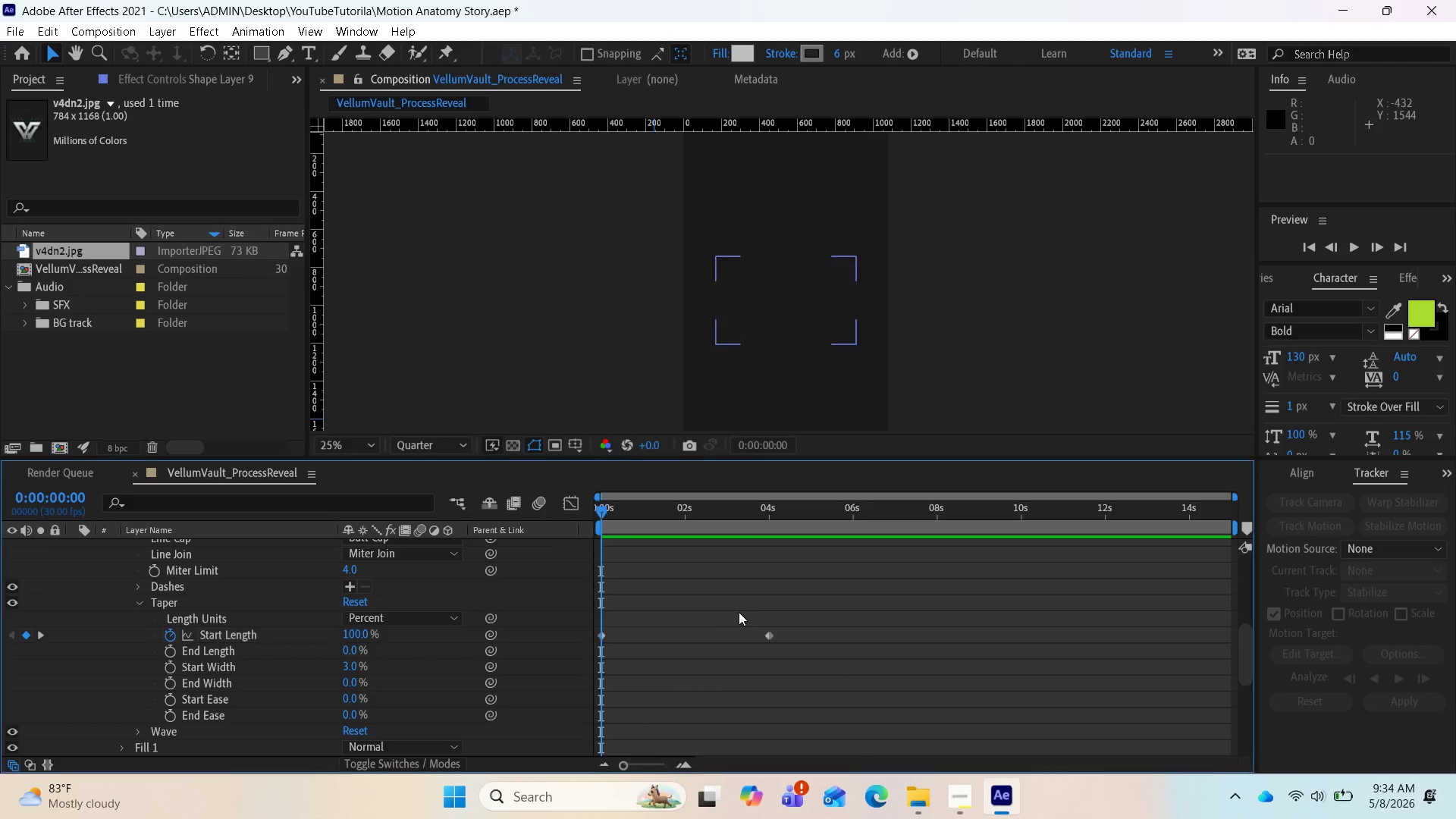 
wait(6.36)
 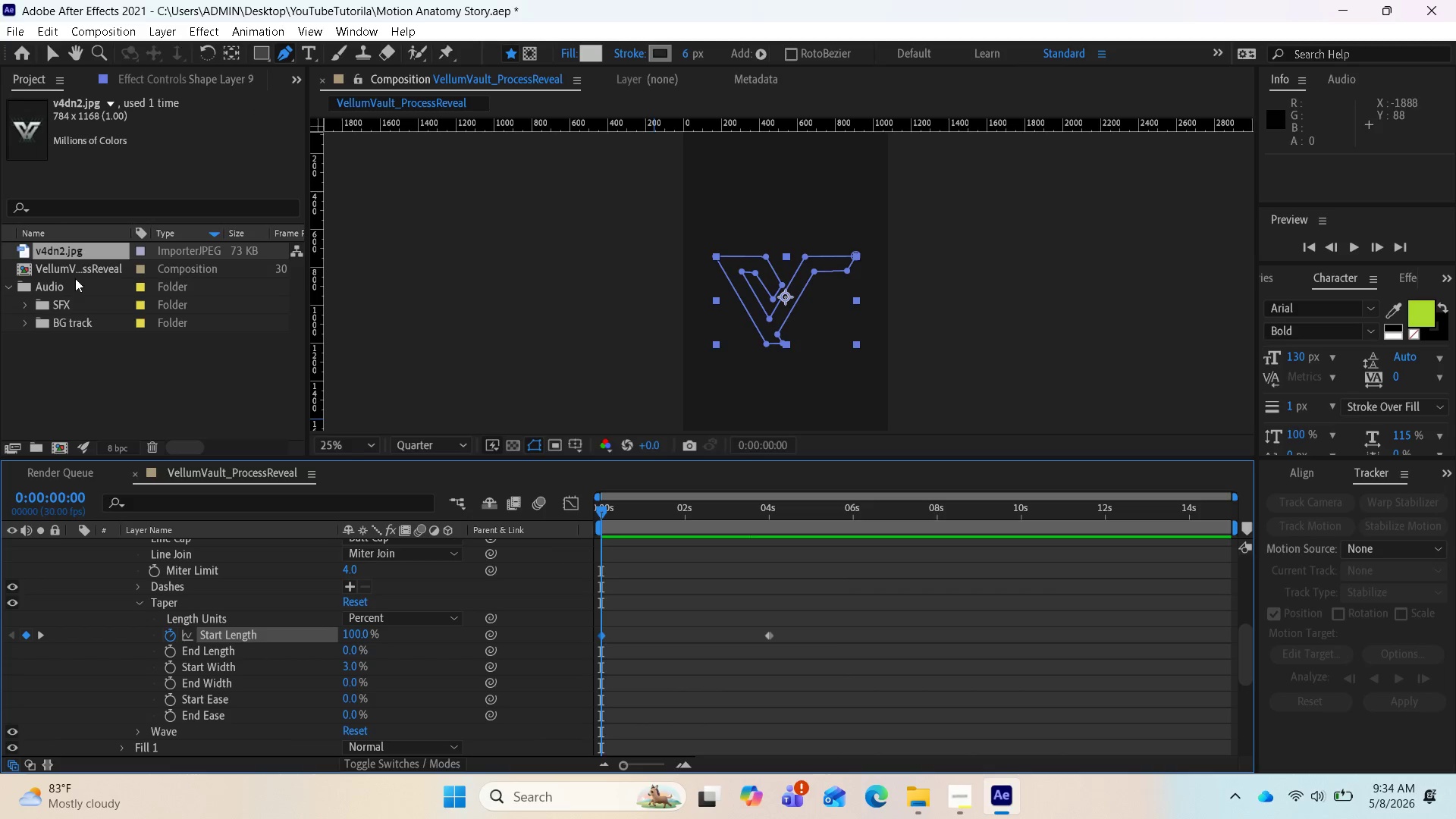 
key(Space)
 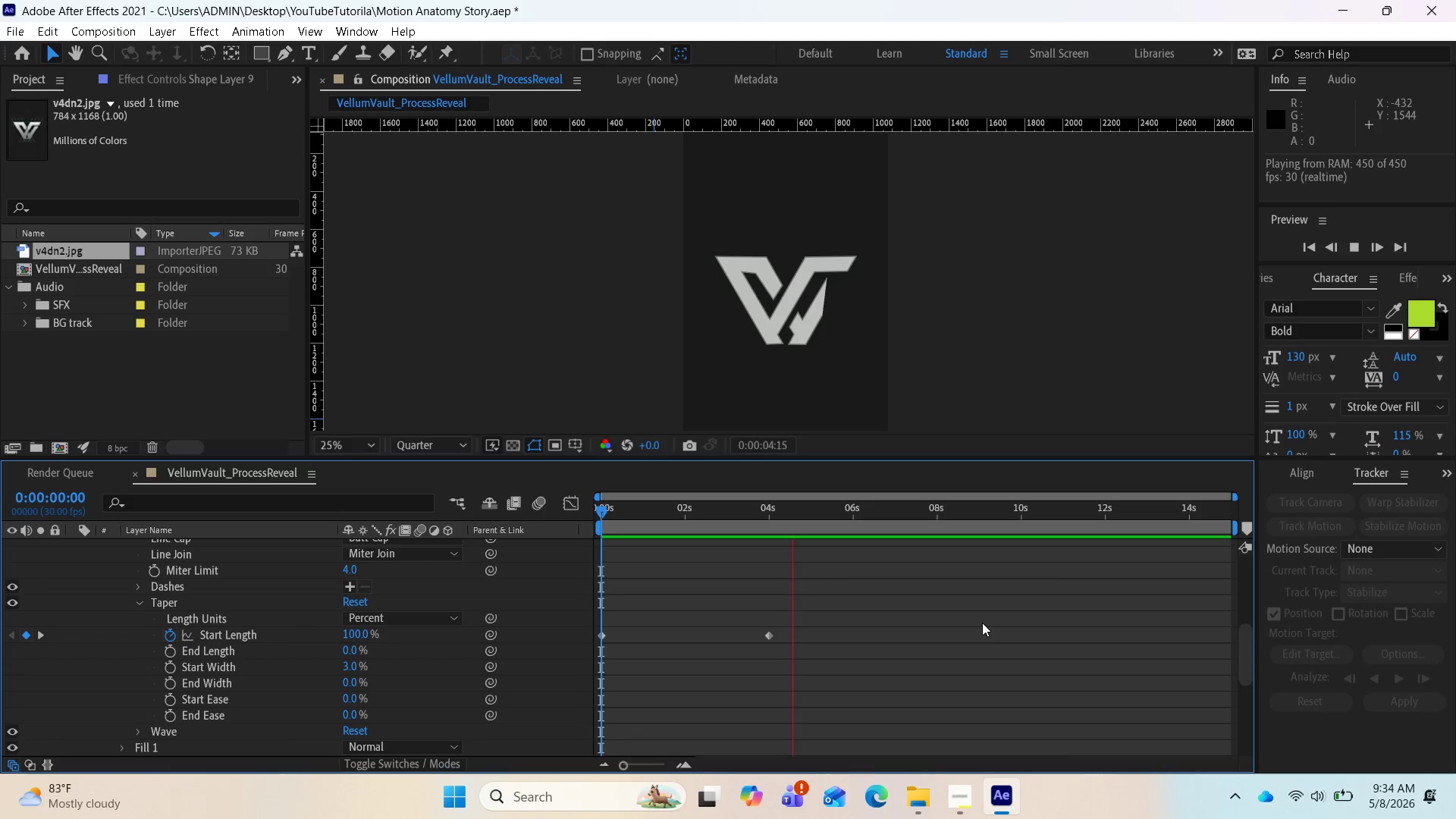 
wait(6.59)
 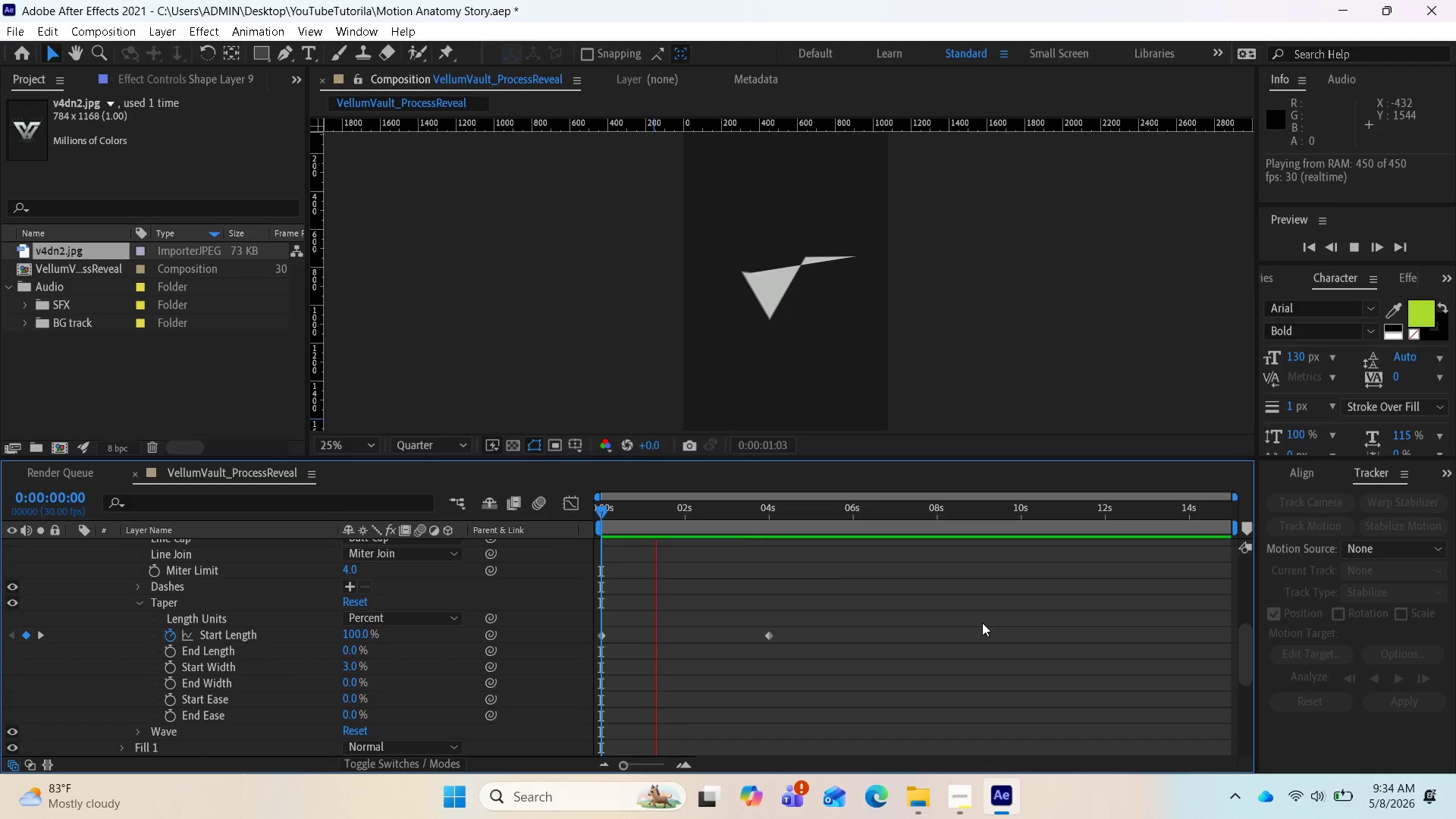 
key(Space)
 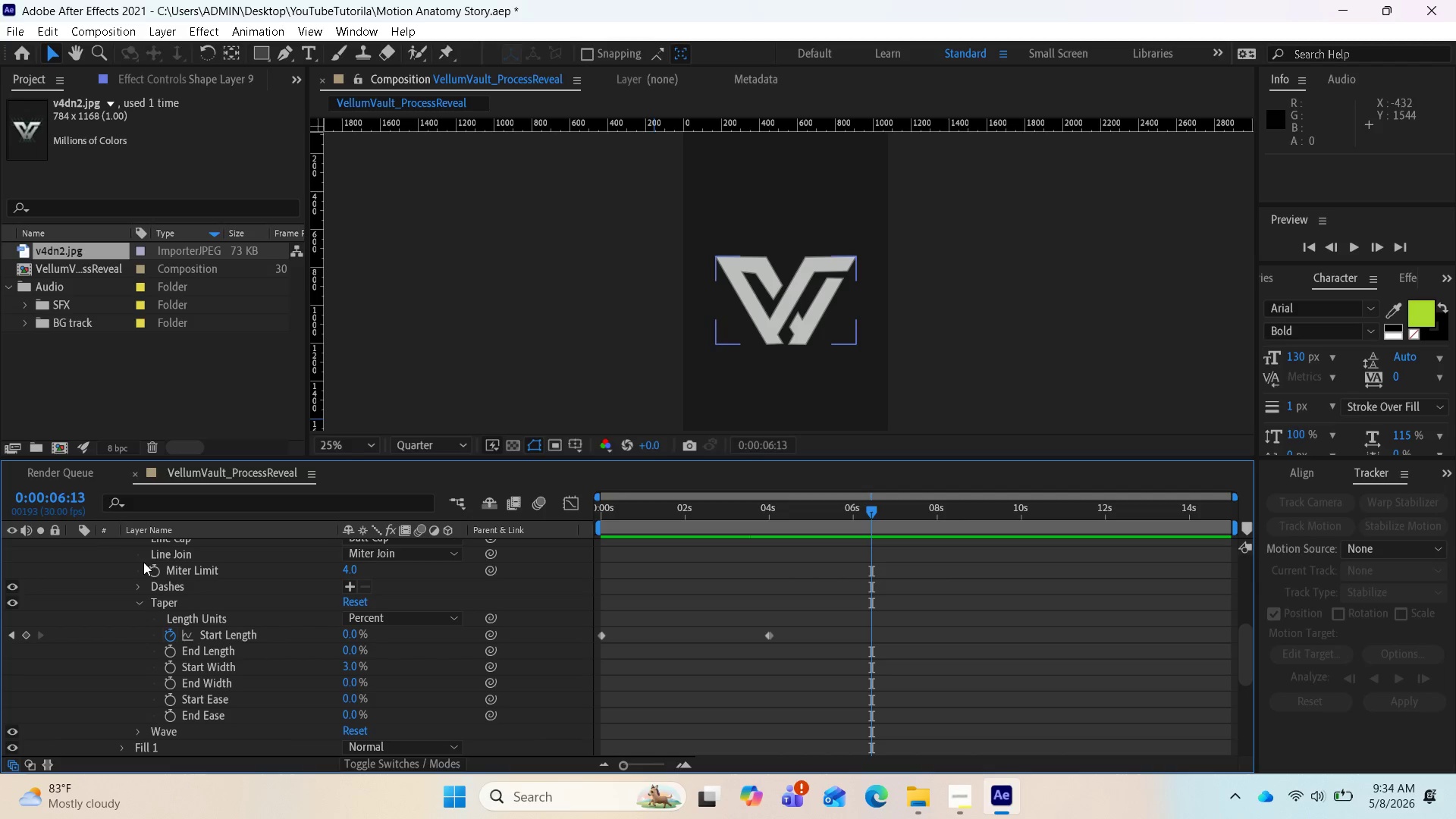 
wait(5.41)
 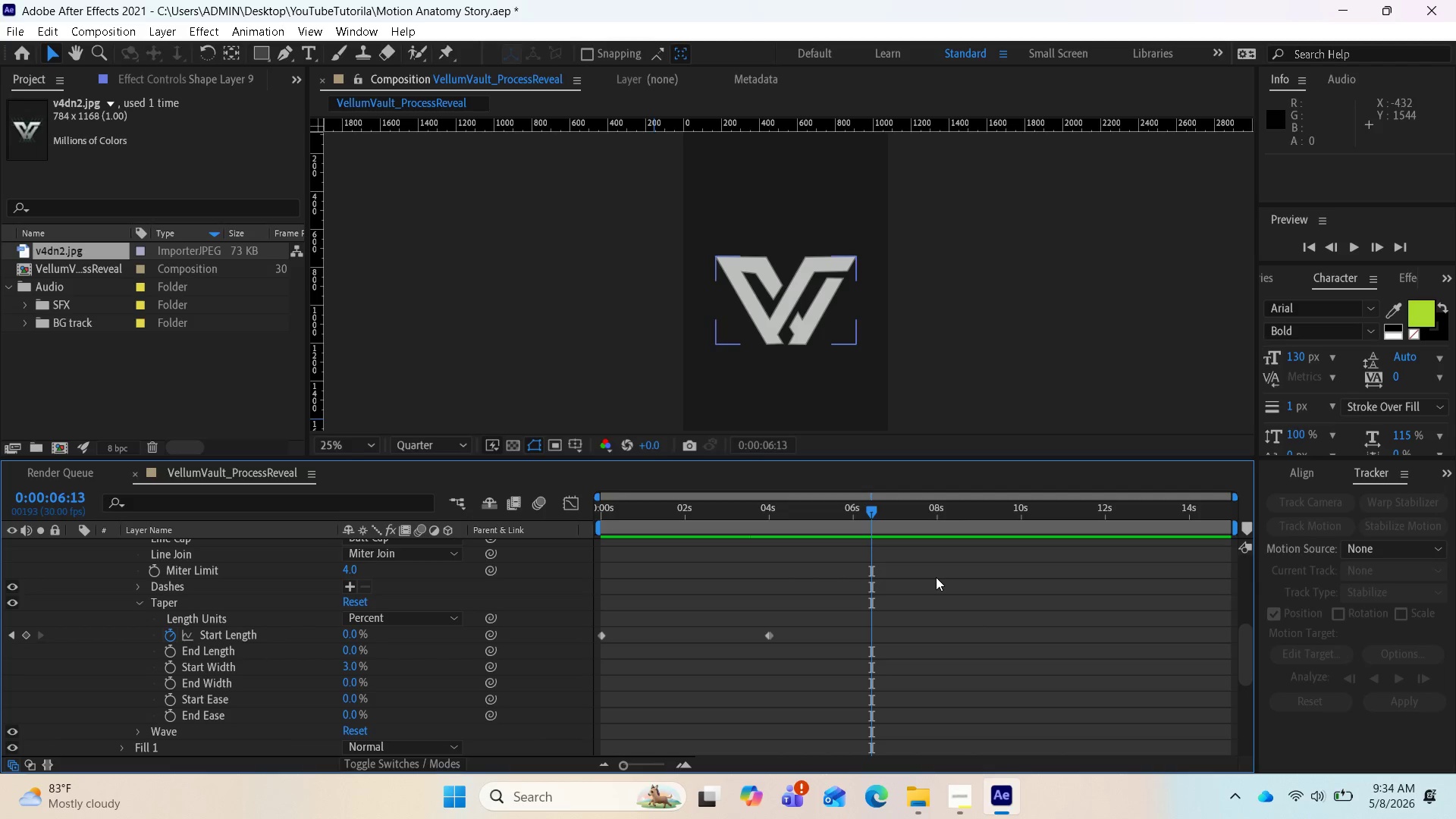 
left_click([141, 589])
 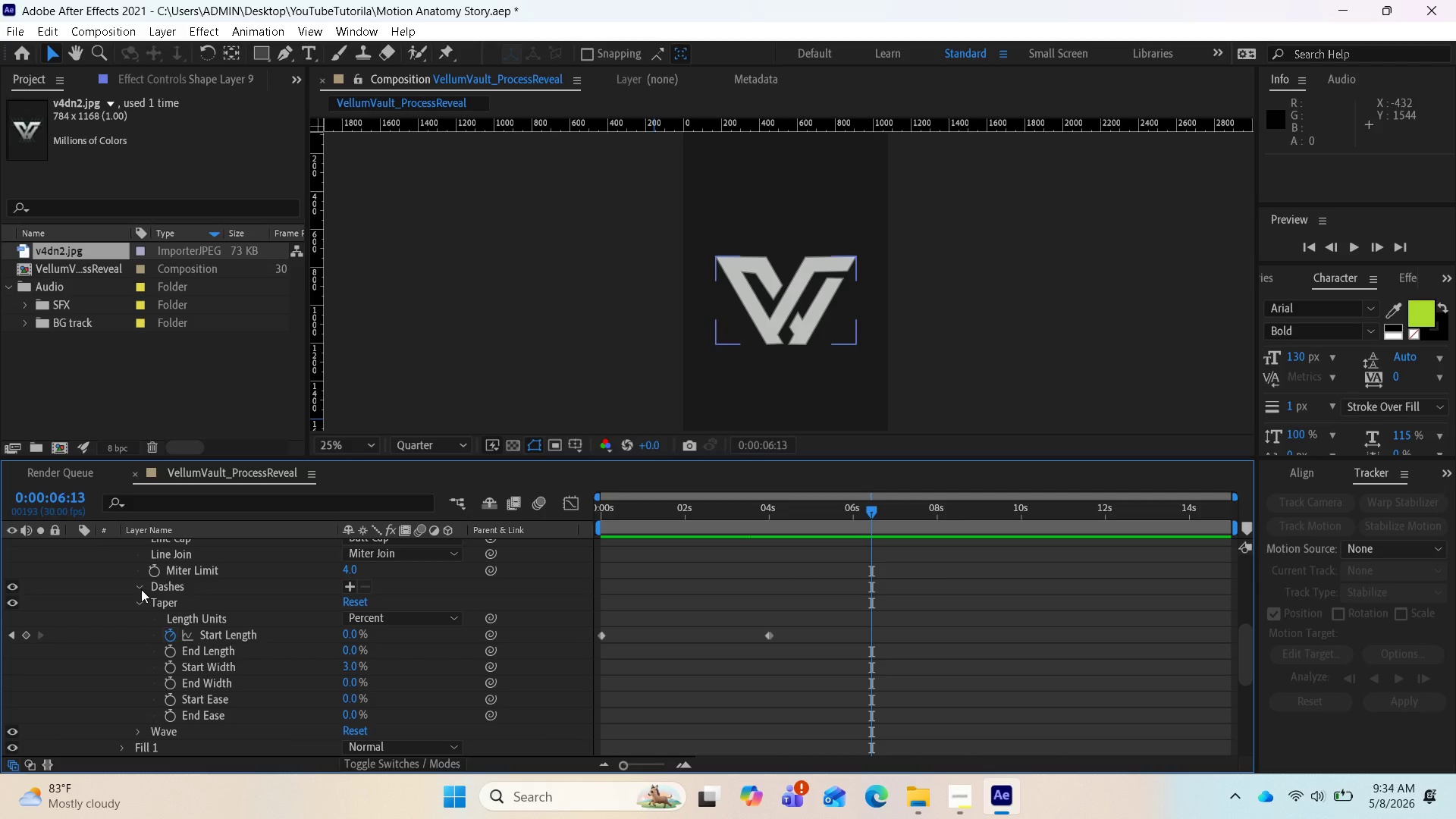 
left_click([141, 589])
 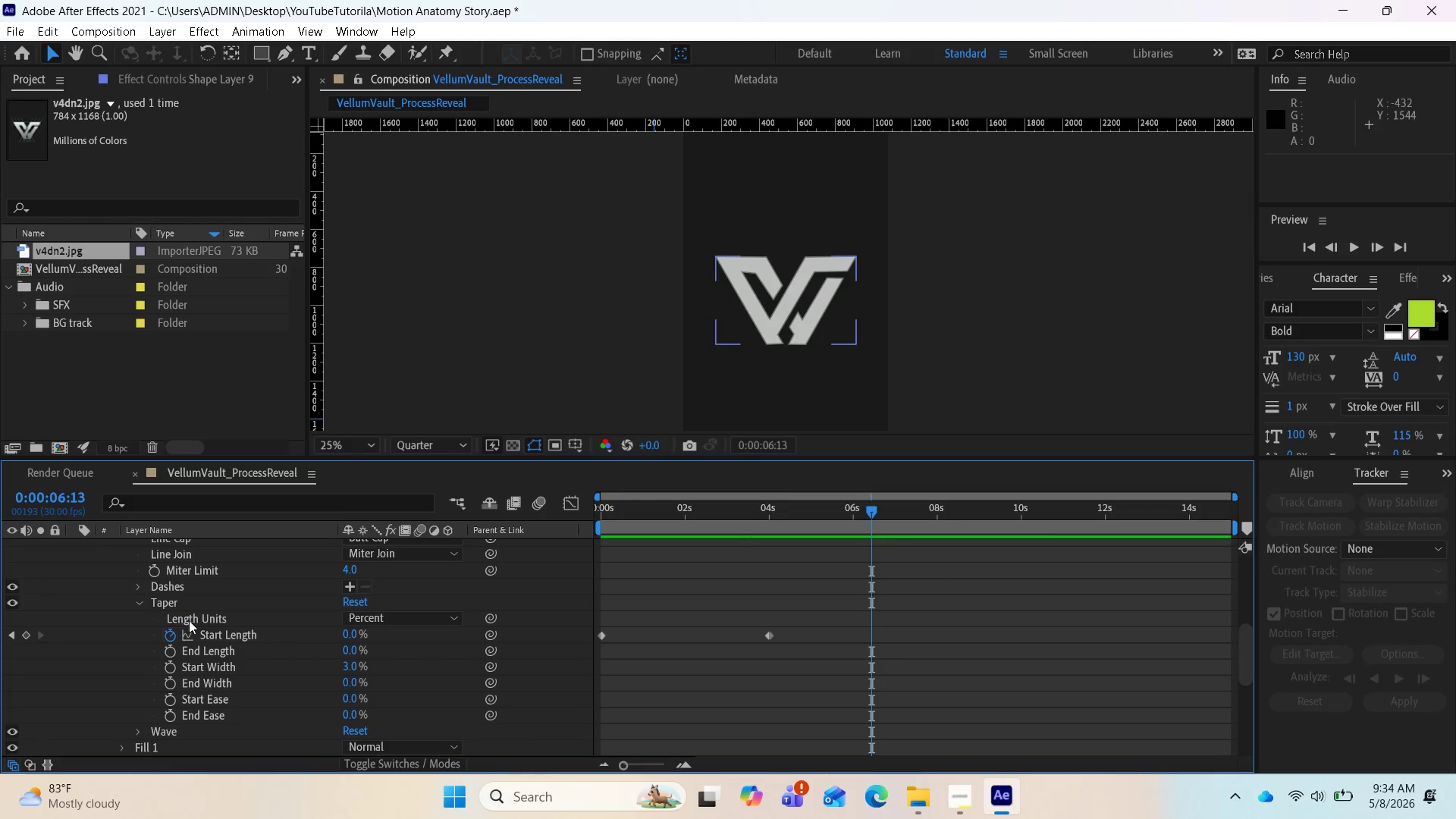 
scroll: coordinate [218, 623], scroll_direction: up, amount: 1.0
 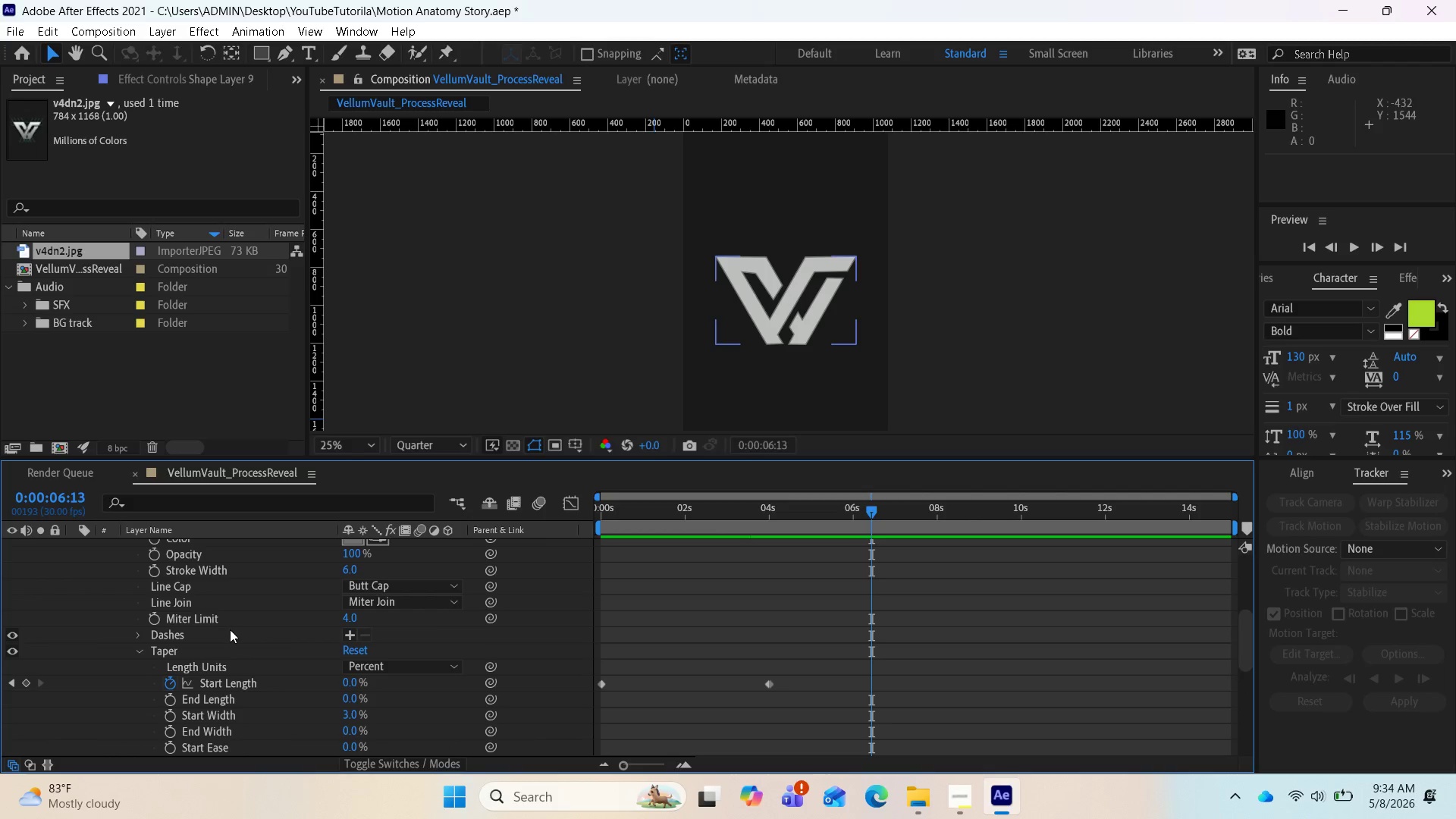 
scroll: coordinate [272, 680], scroll_direction: down, amount: 2.0
 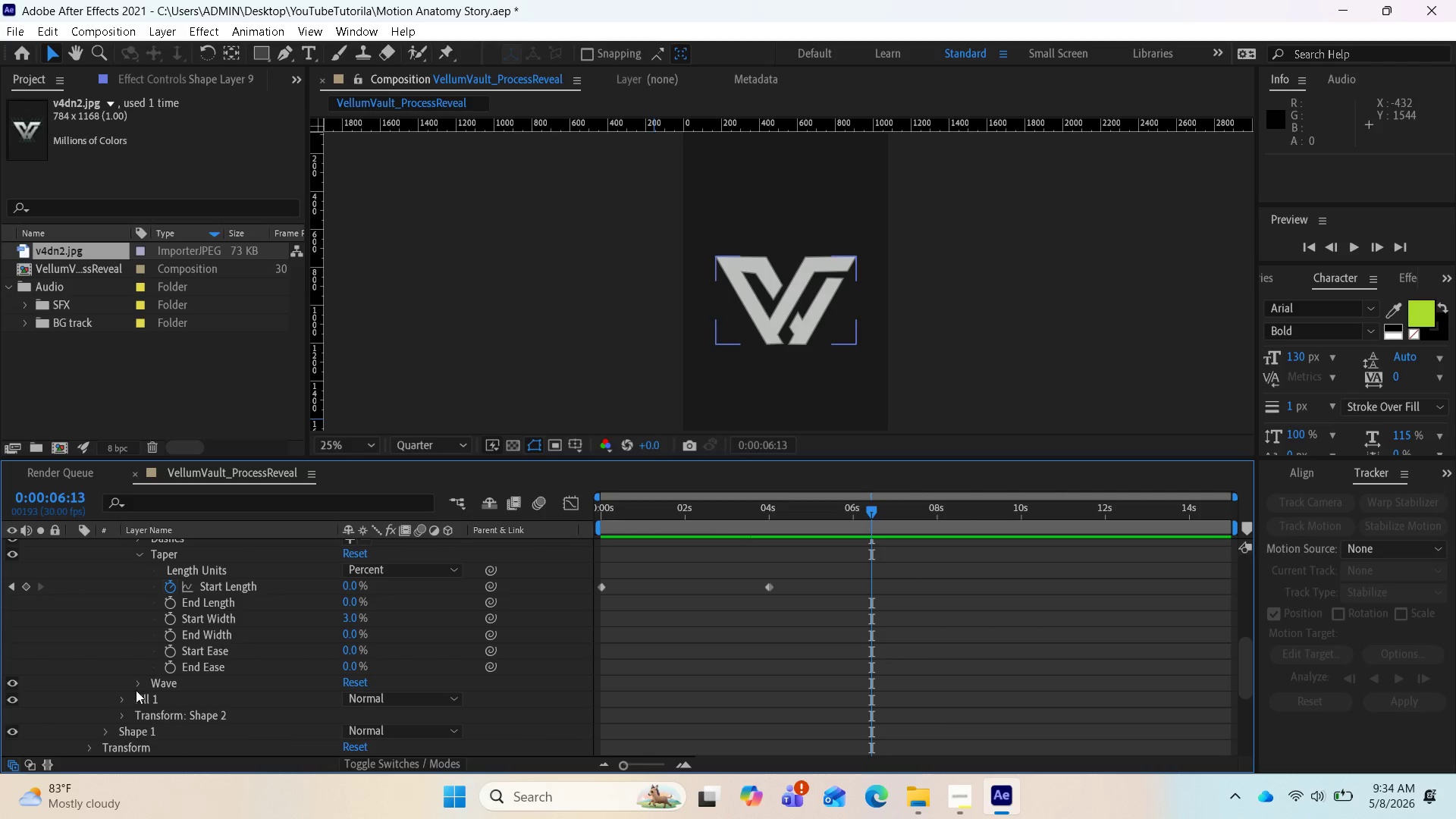 
left_click([139, 689])
 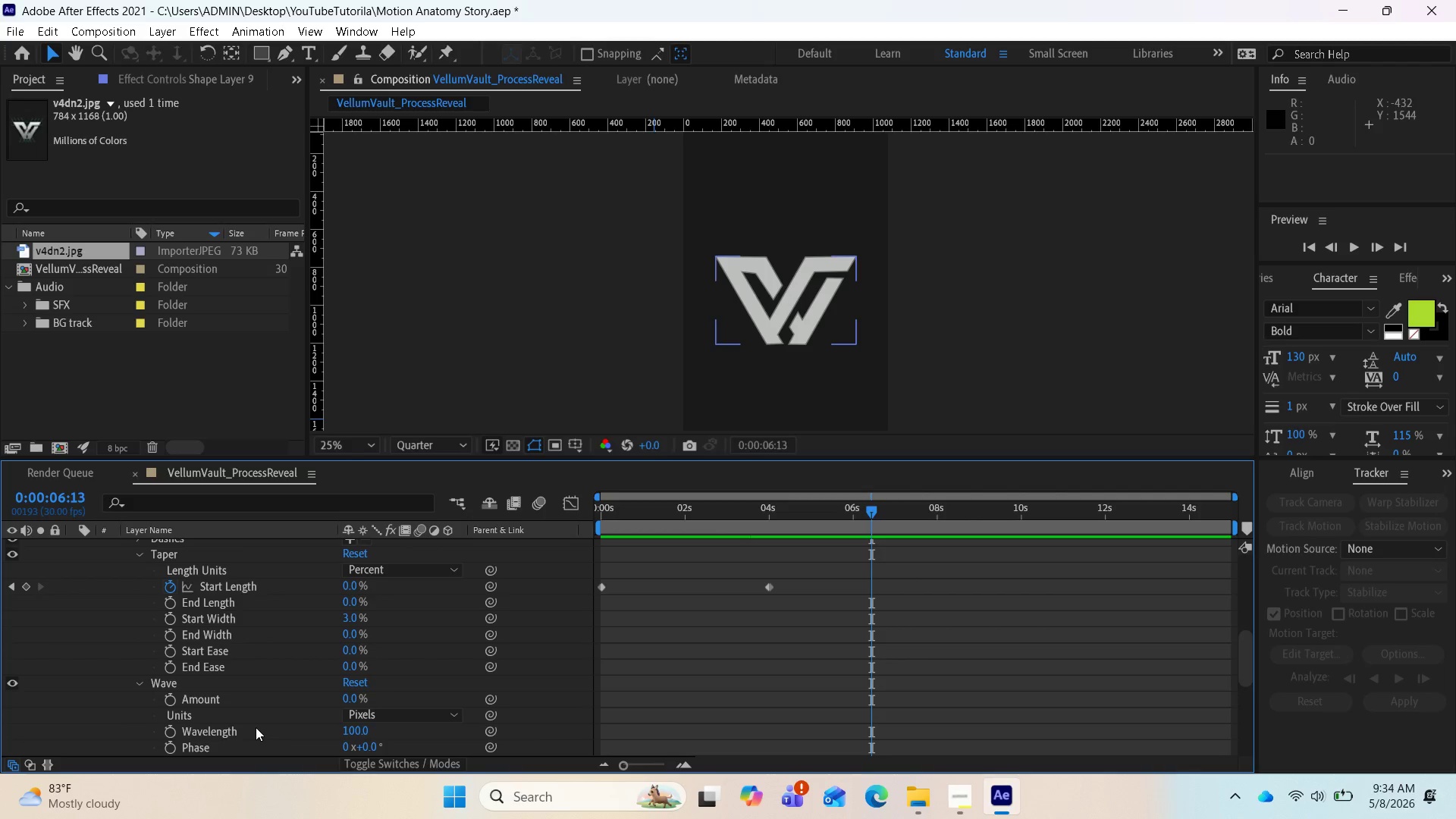 
scroll: coordinate [262, 730], scroll_direction: down, amount: 1.0
 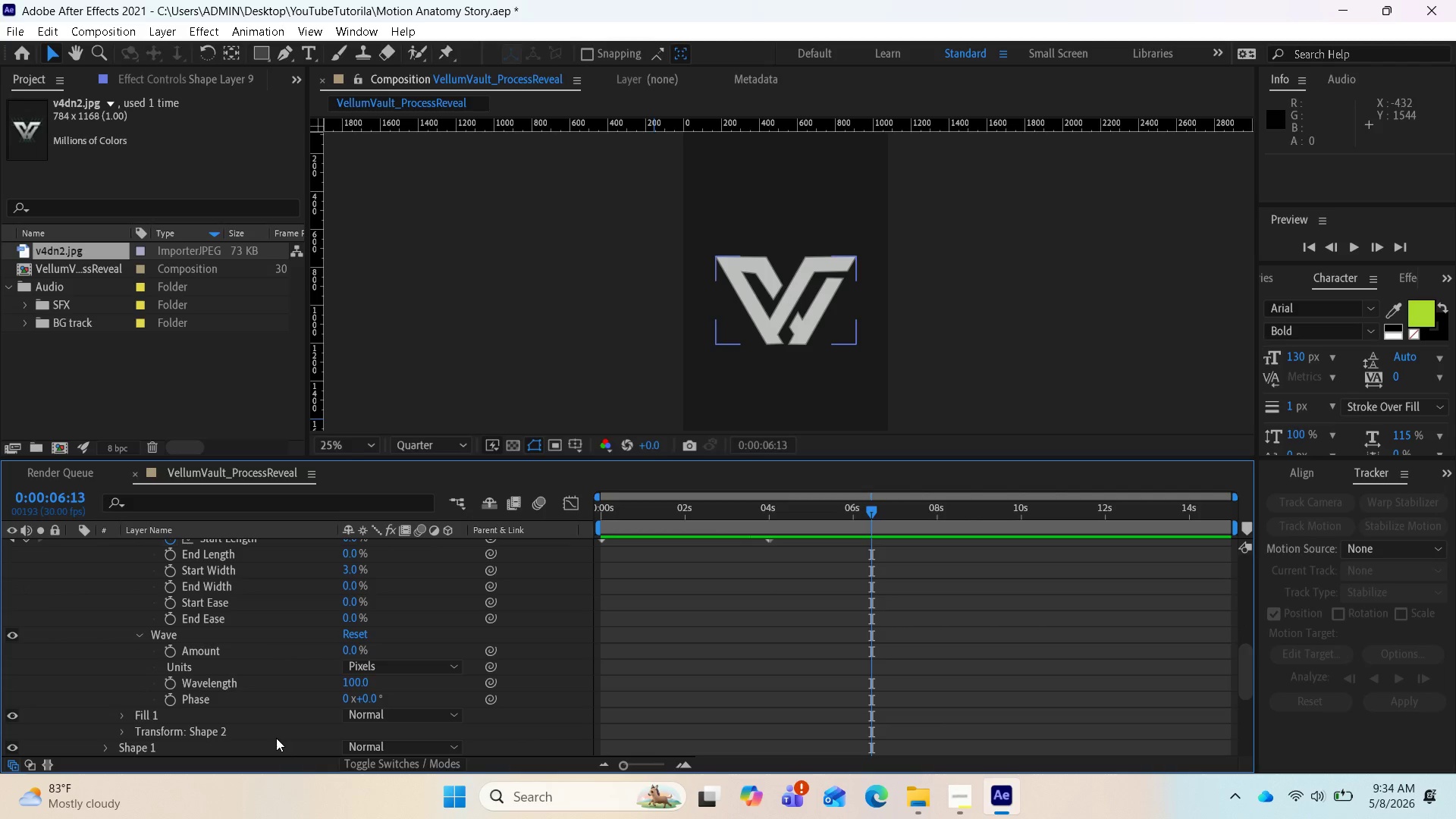 
mouse_move([345, 668])
 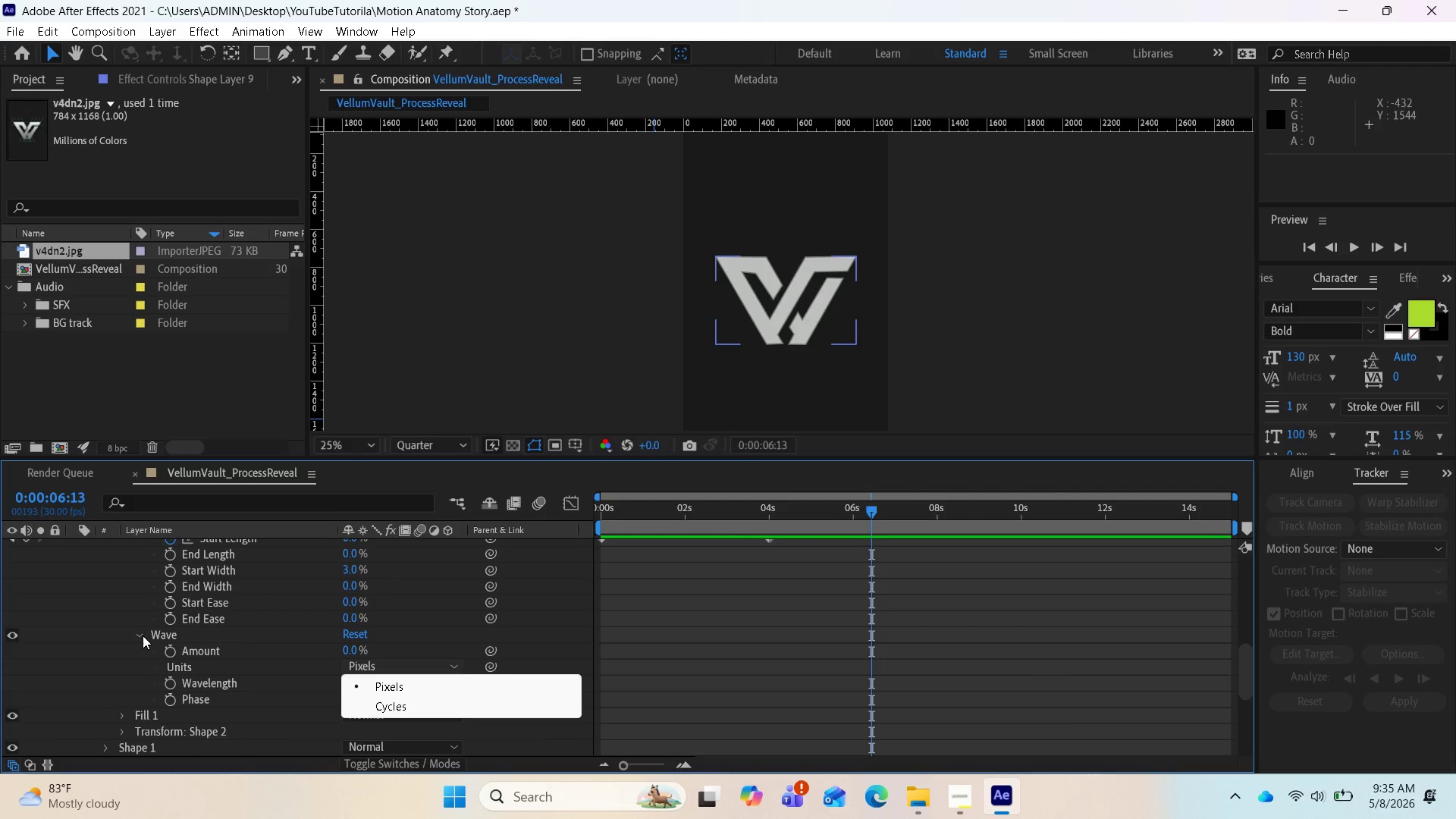 
left_click([143, 635])
 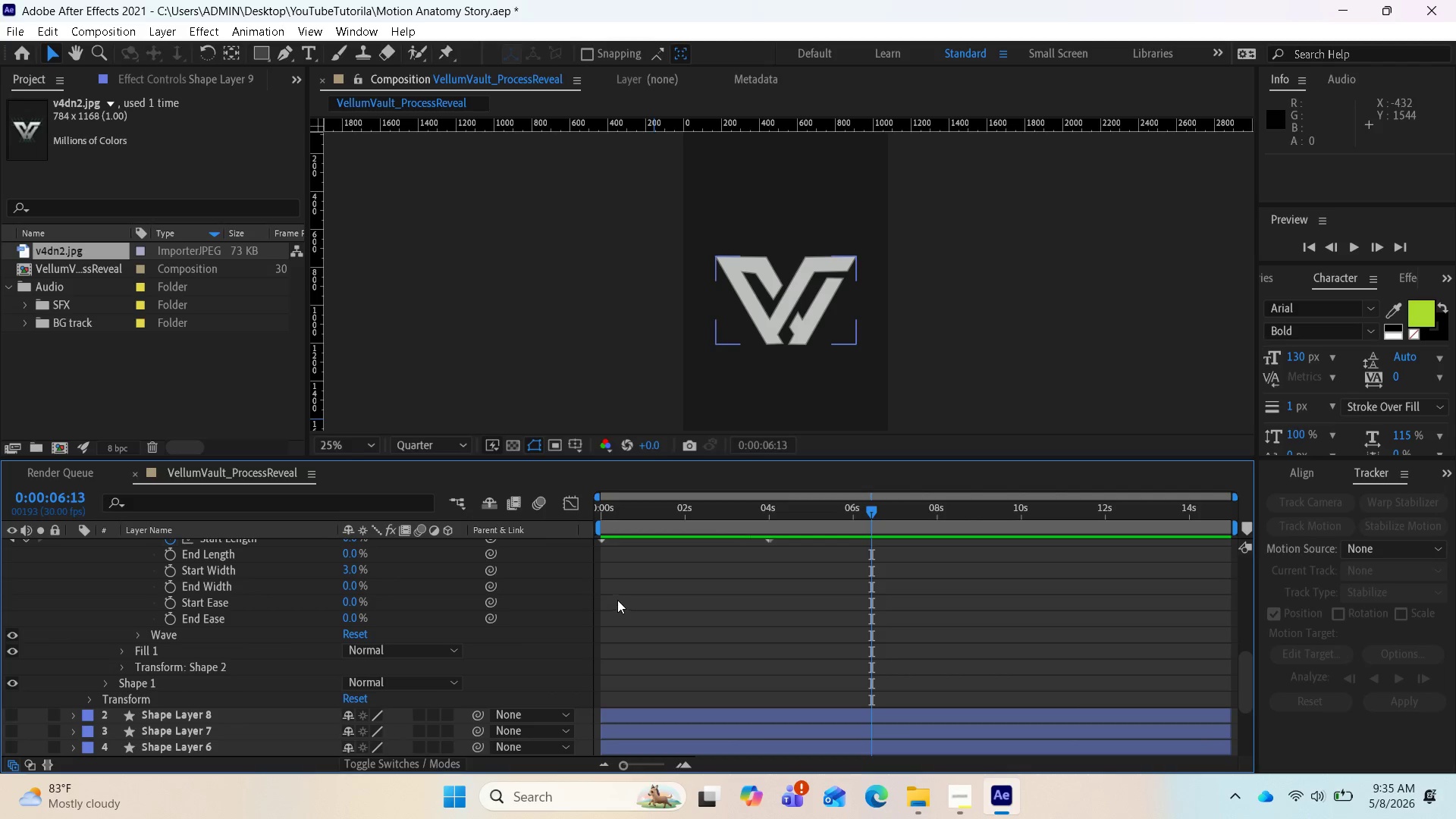 
scroll: coordinate [193, 611], scroll_direction: up, amount: 9.0
 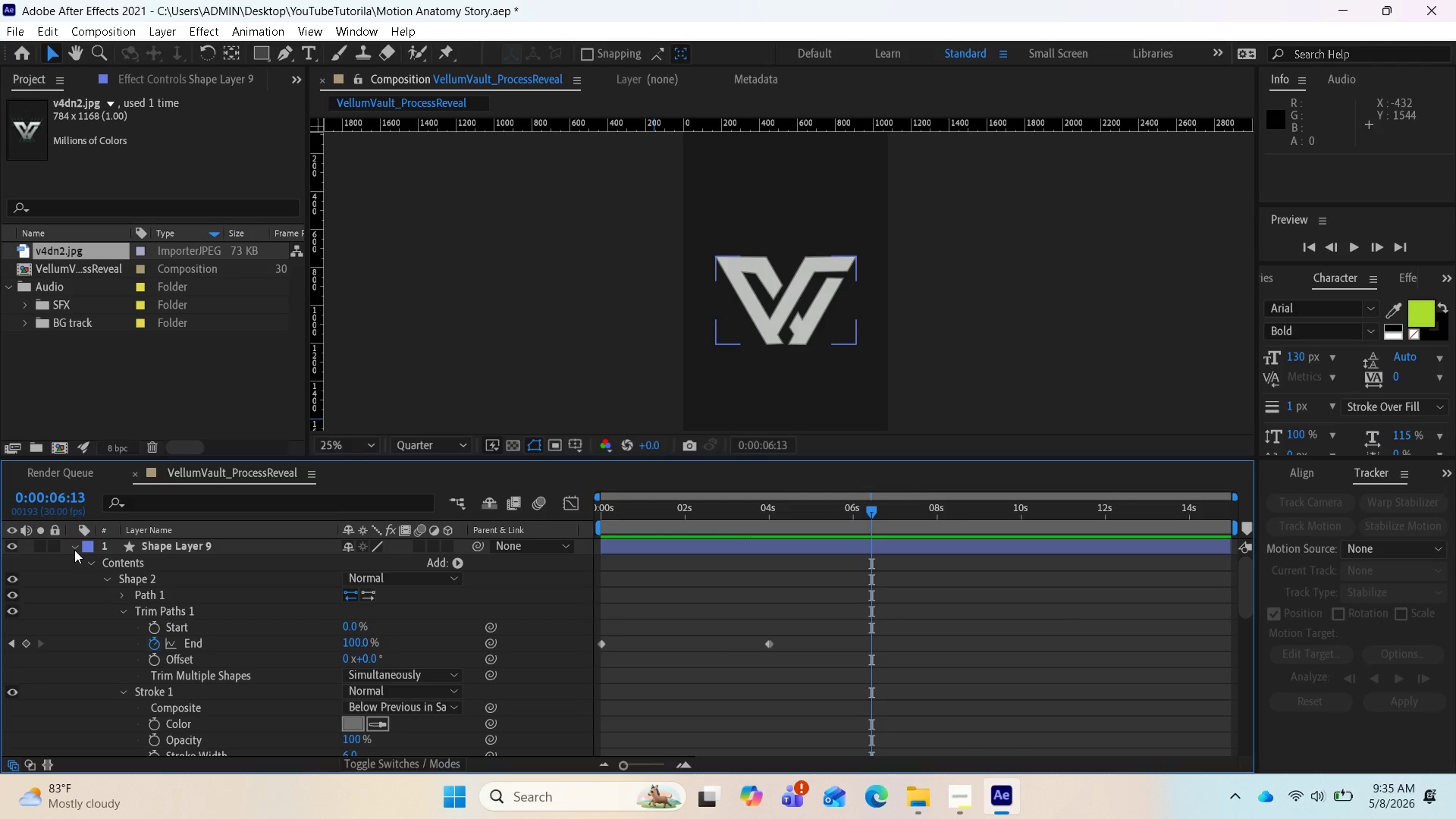 
left_click([74, 550])
 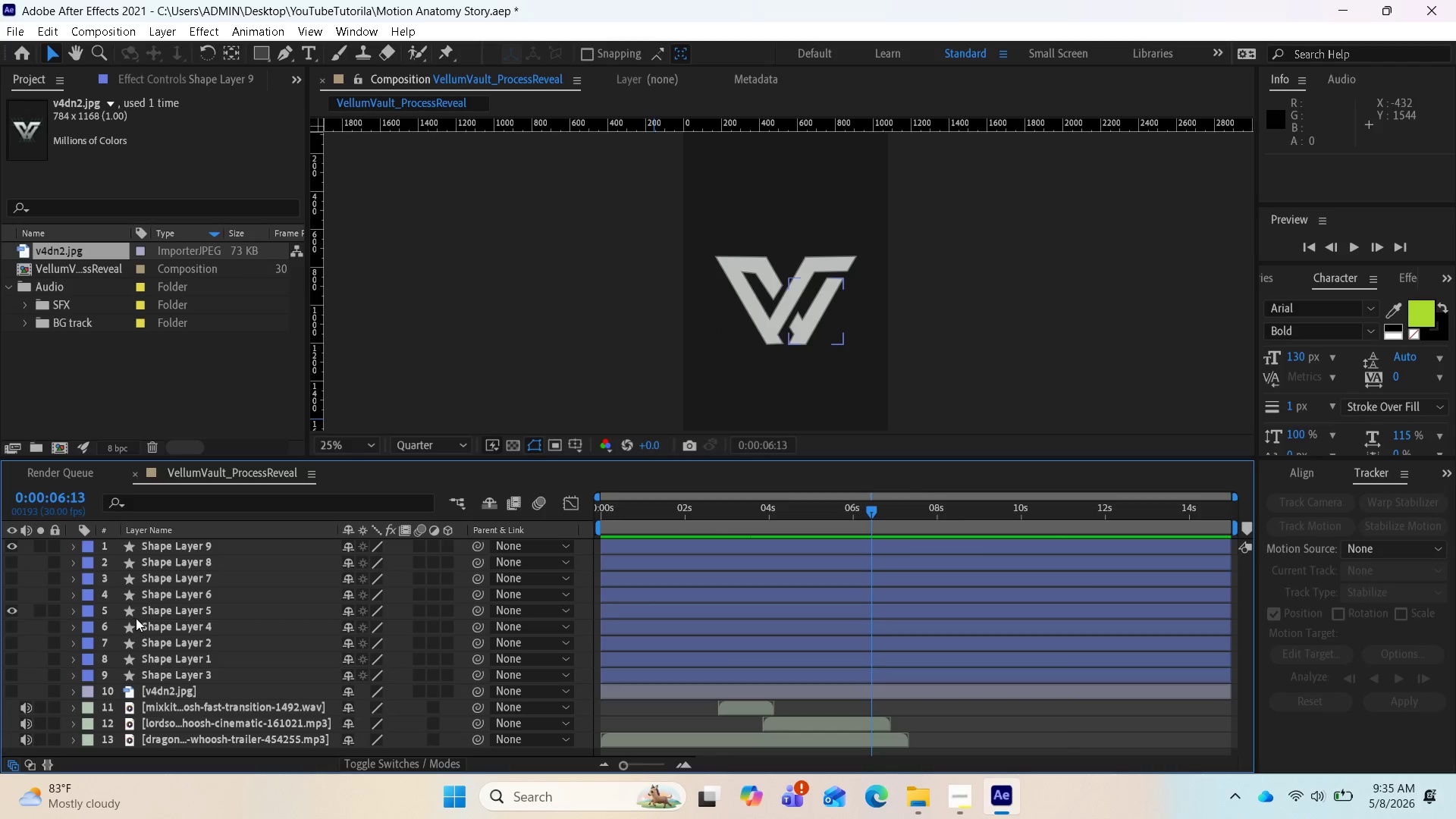 
left_click_drag(start_coordinate=[156, 615], to_coordinate=[178, 554])
 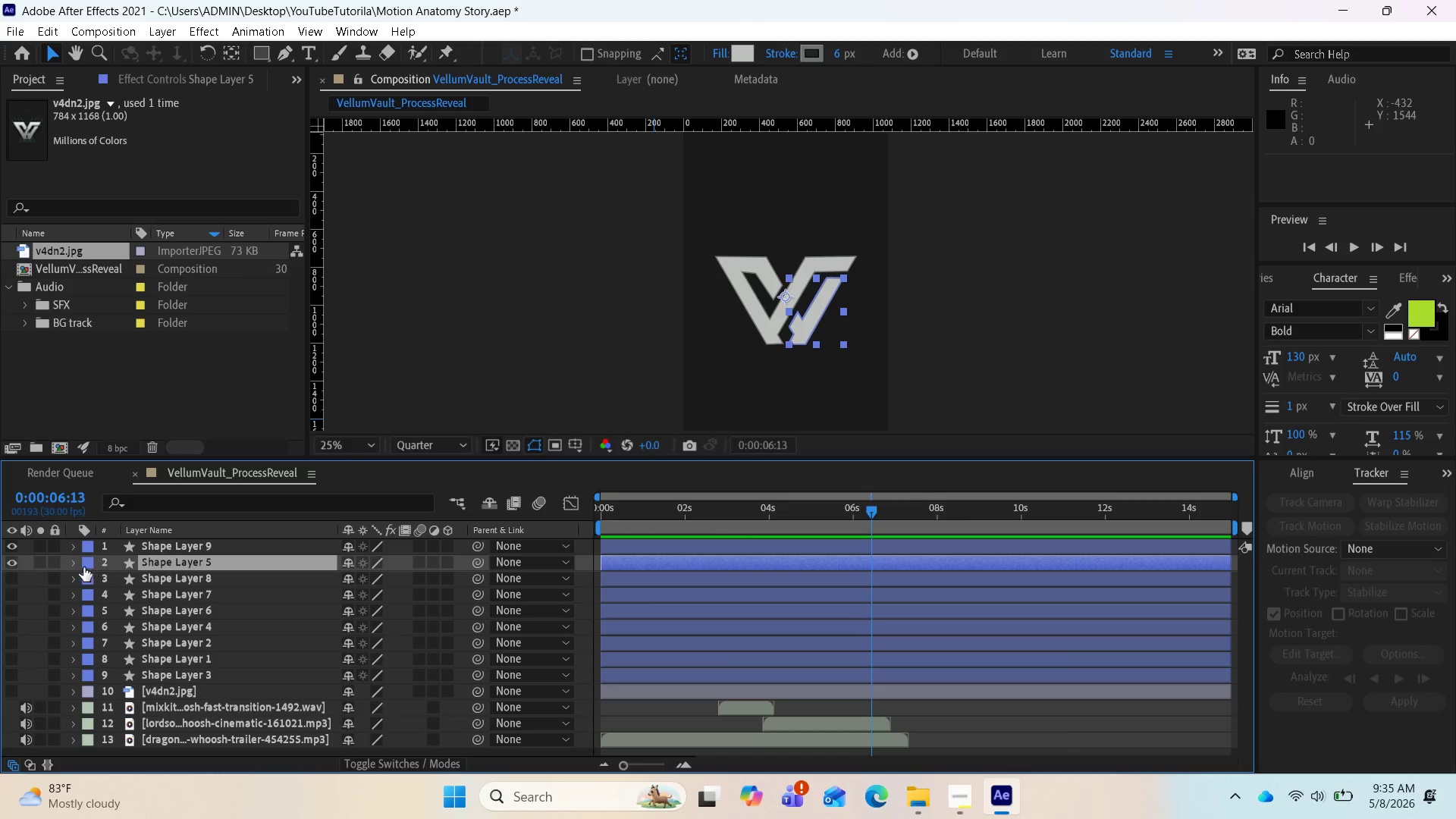 
left_click([74, 566])
 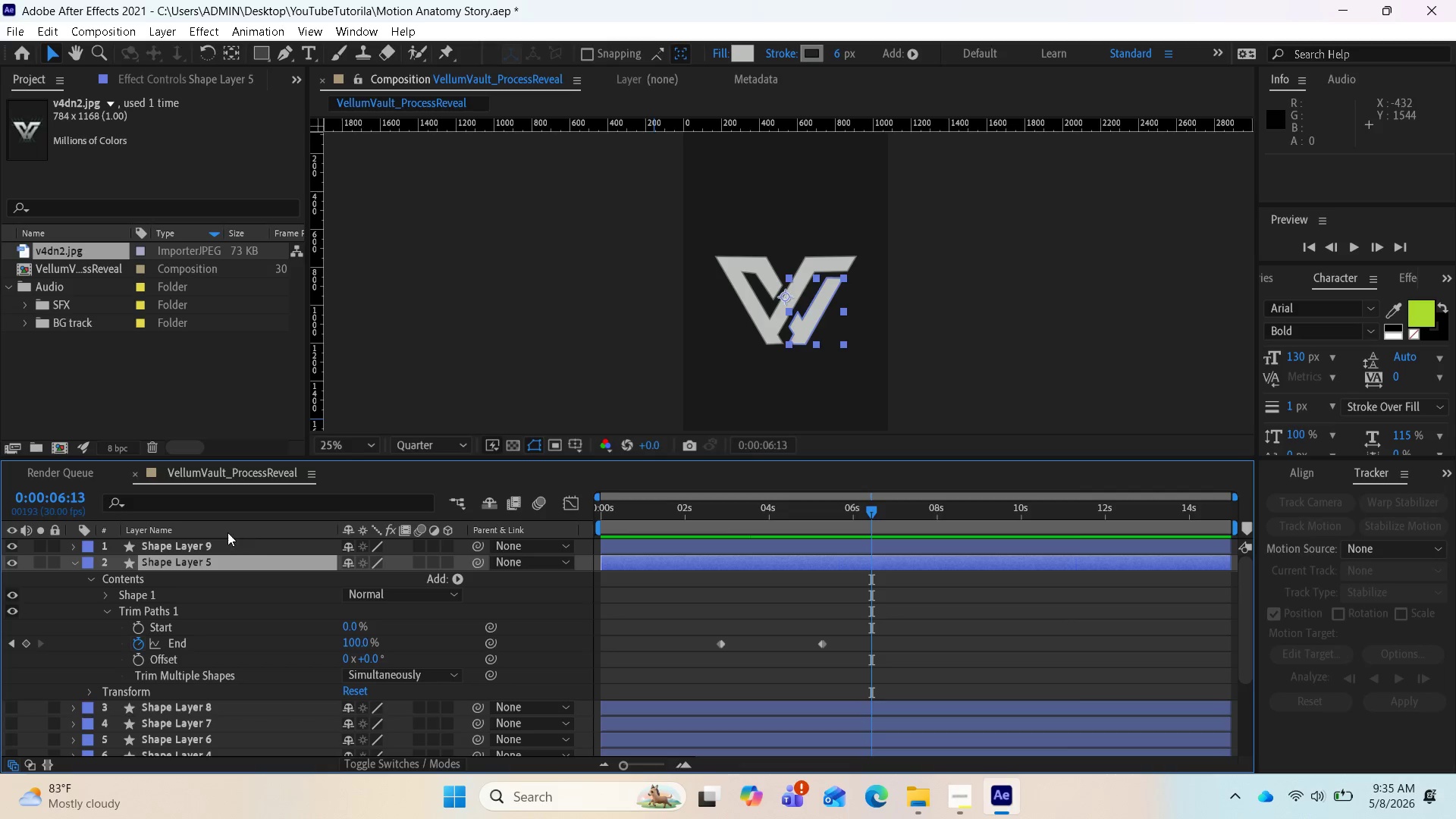 
wait(5.42)
 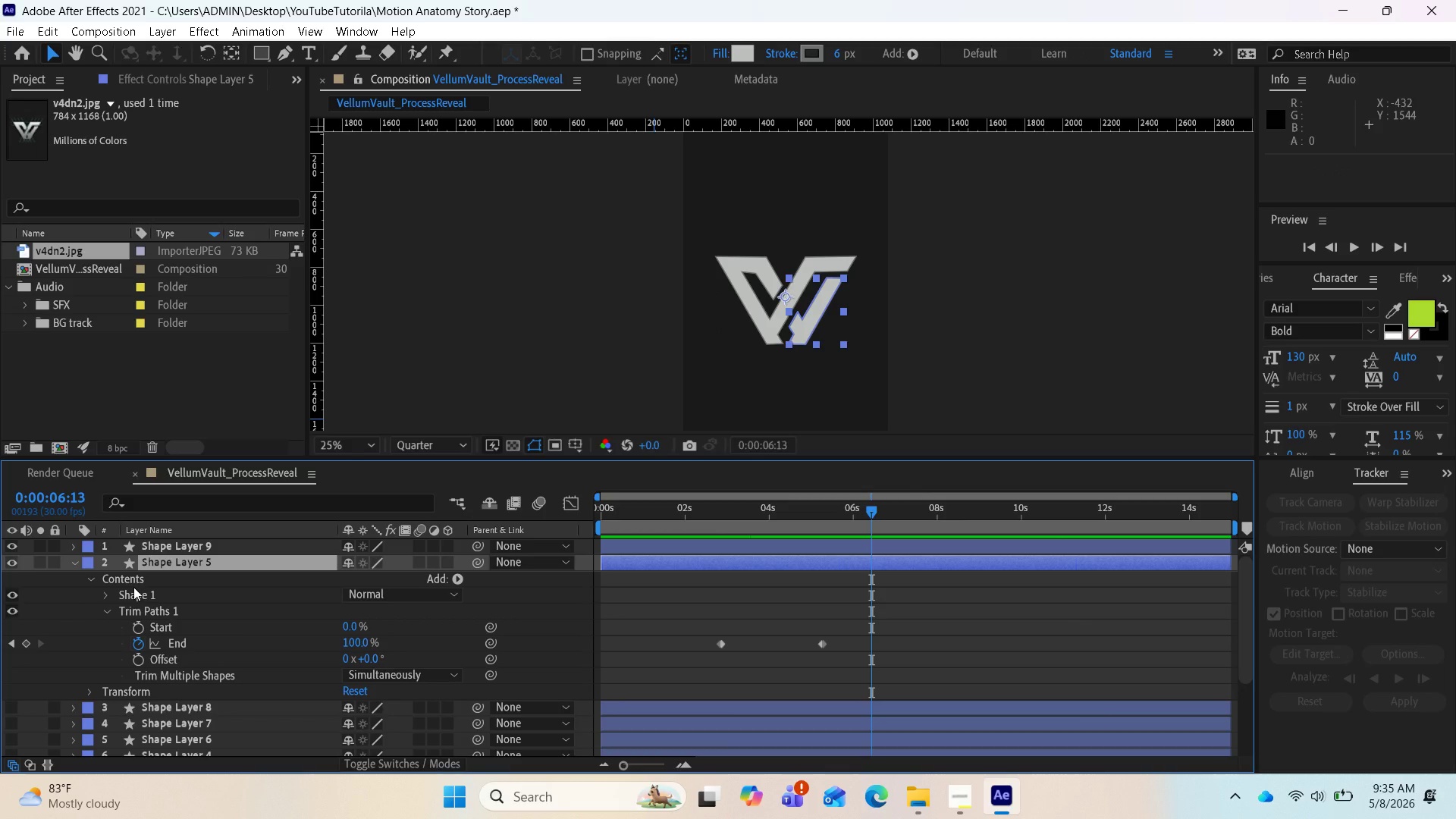 
left_click([962, 785])